 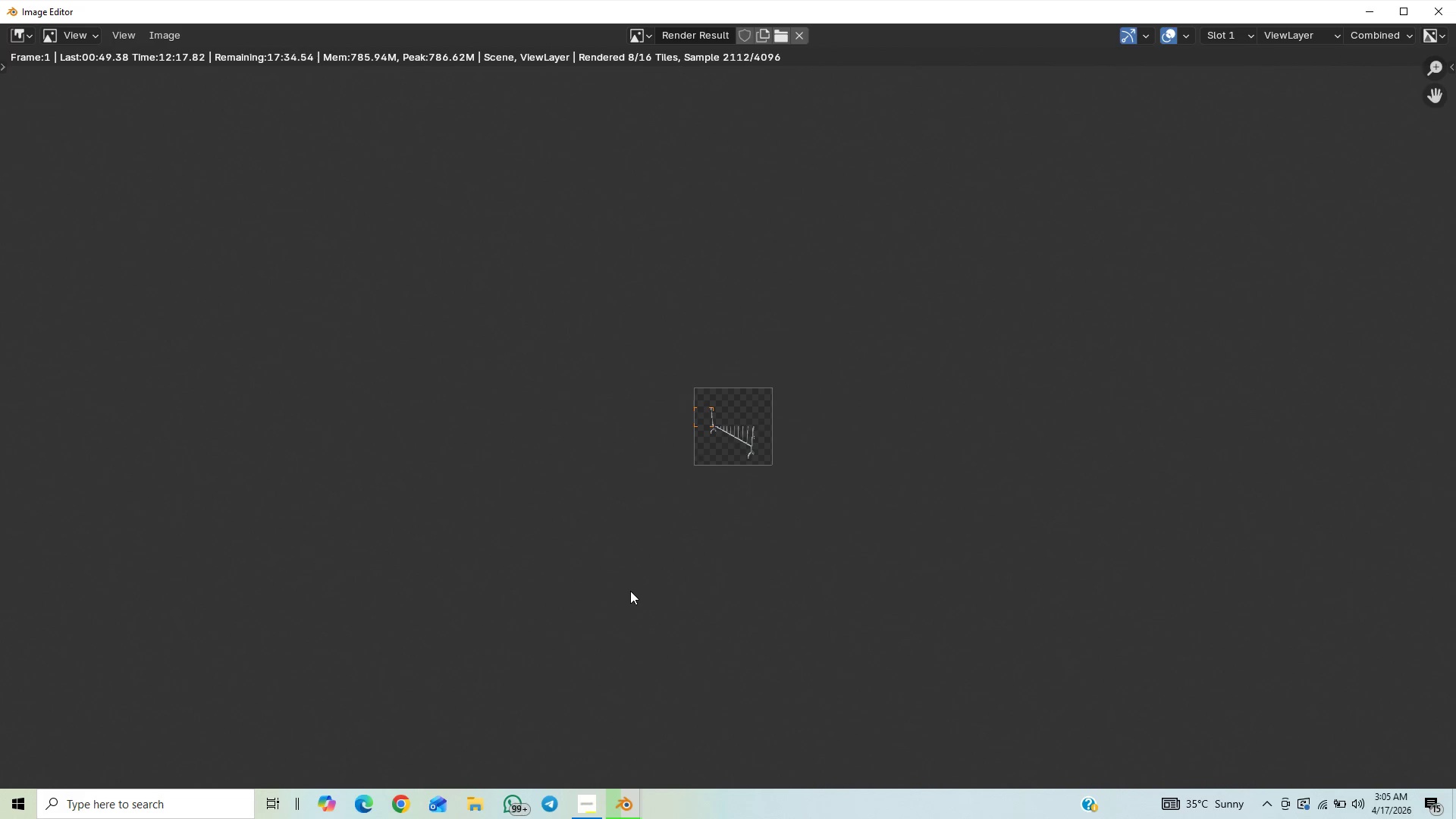 
scroll: coordinate [573, 429], scroll_direction: up, amount: 8.0
 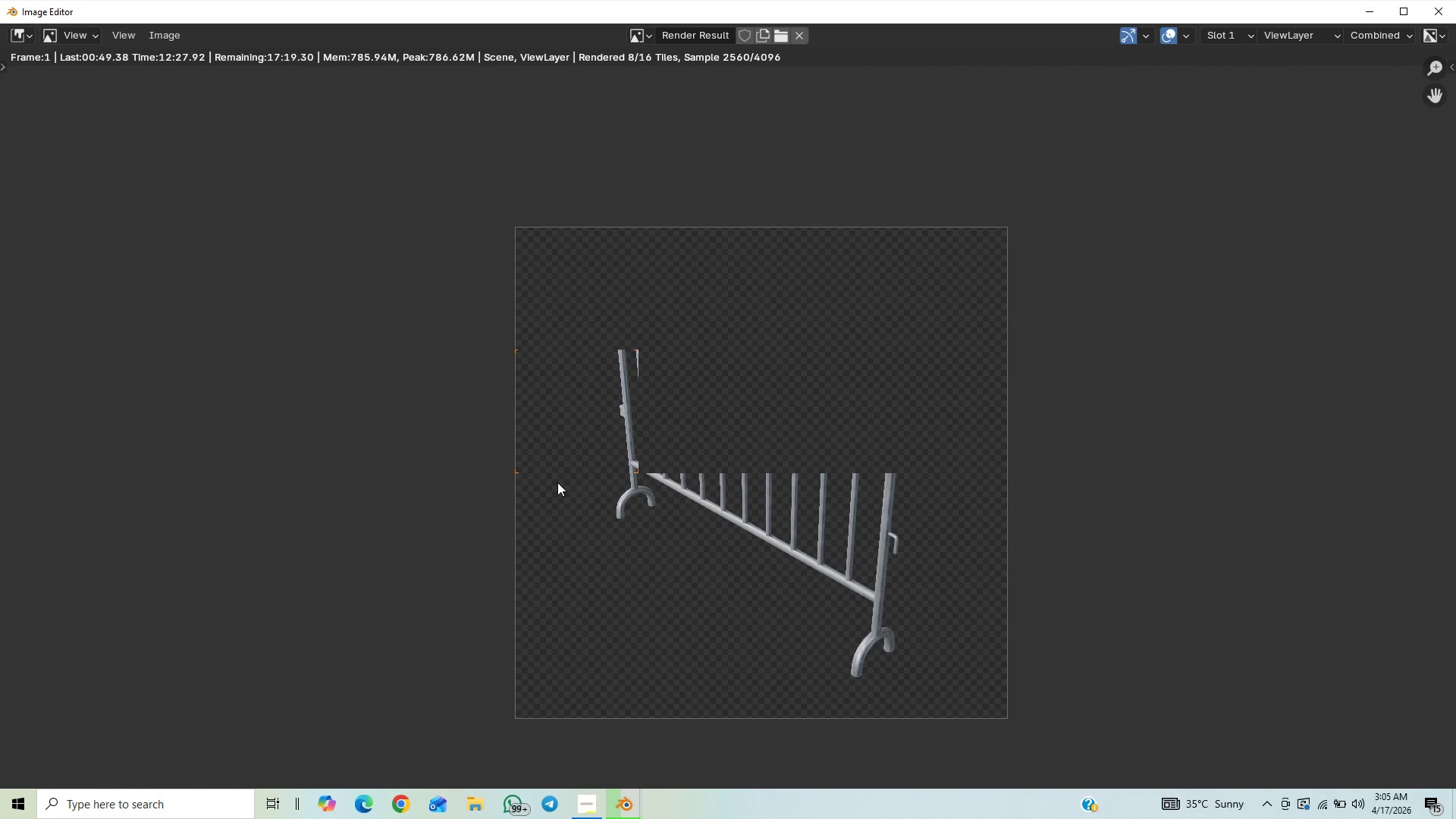 
wait(6.15)
 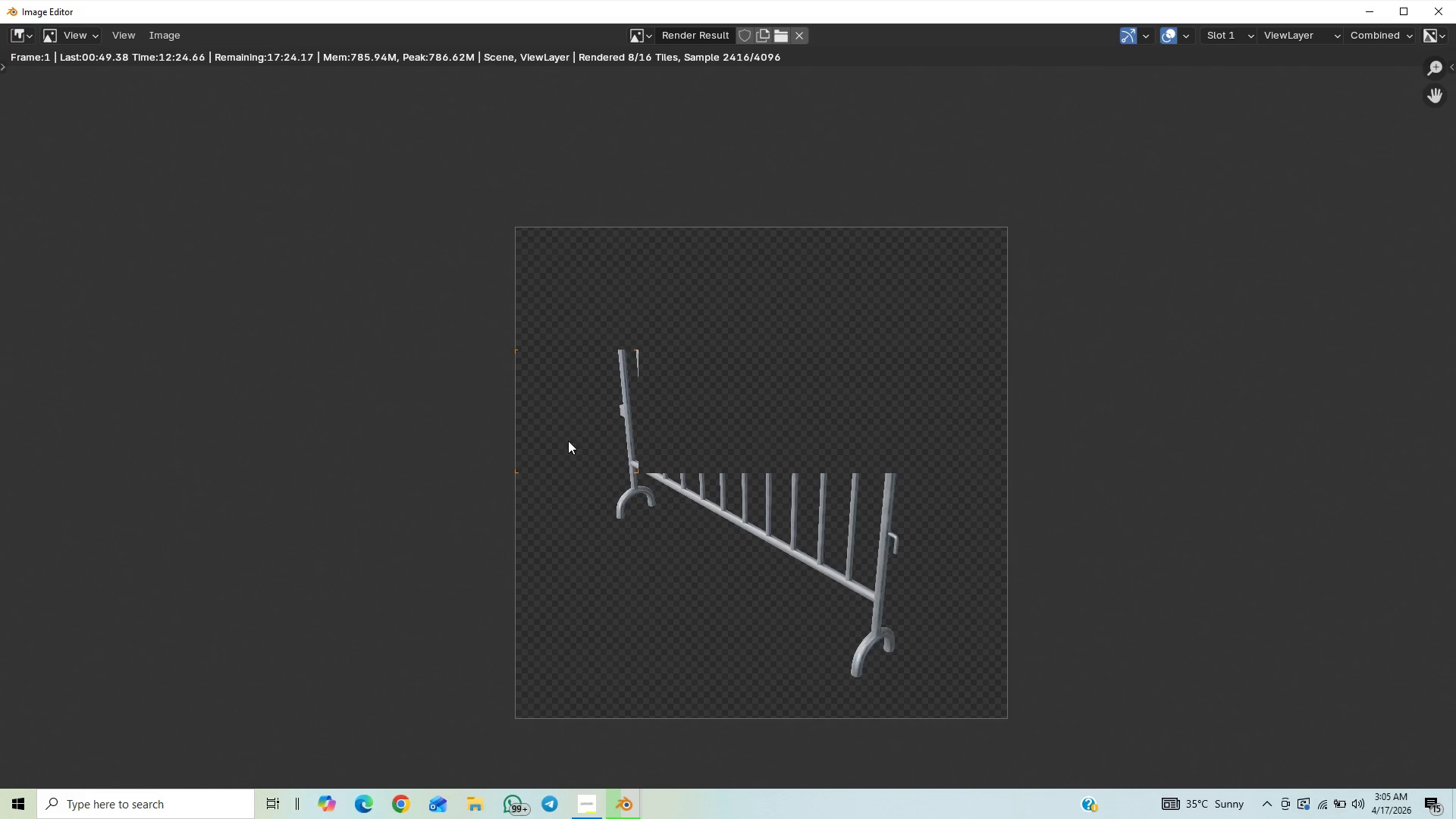 
scroll: coordinate [586, 341], scroll_direction: down, amount: 11.0
 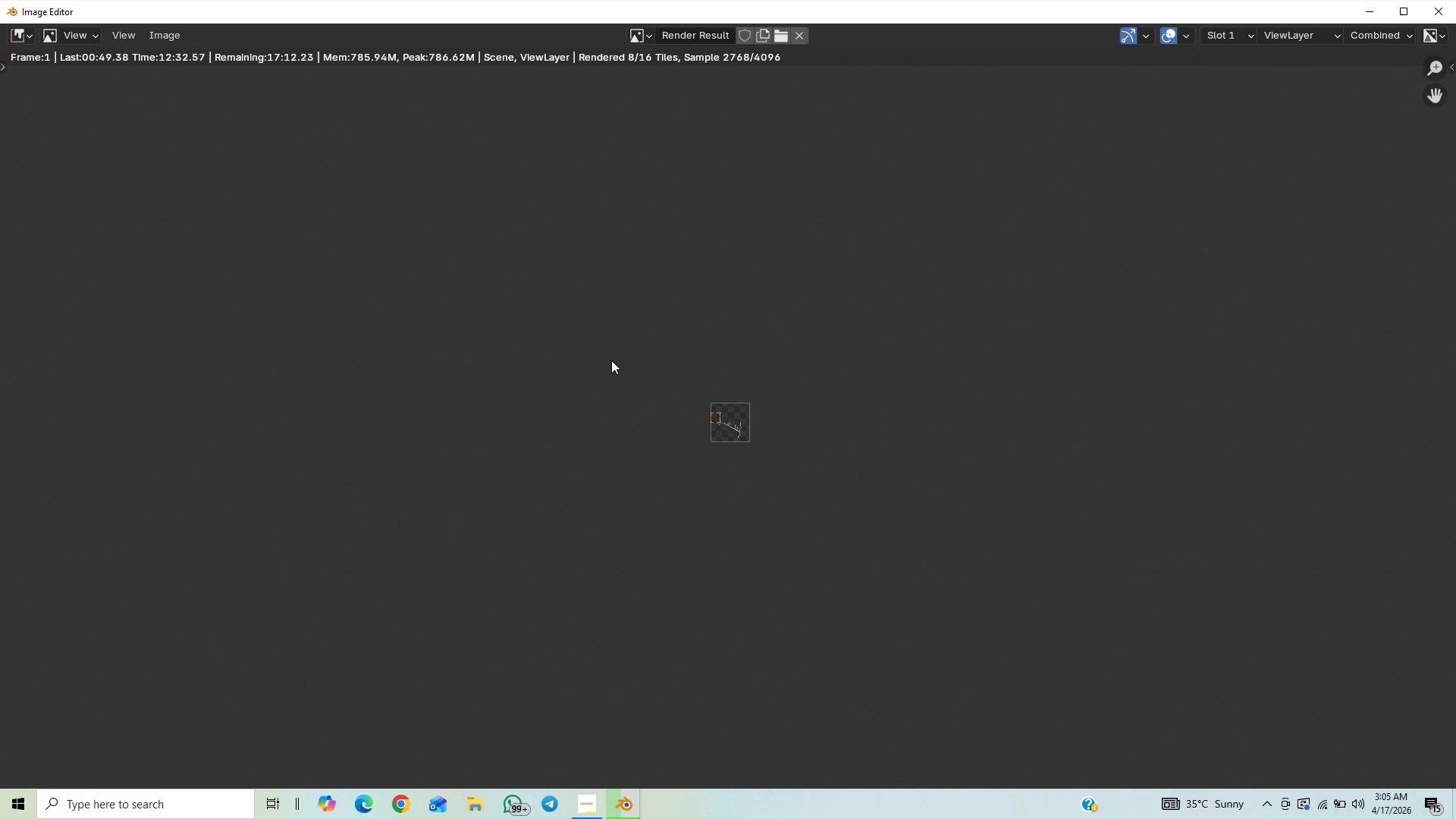 
scroll: coordinate [611, 360], scroll_direction: up, amount: 13.0
 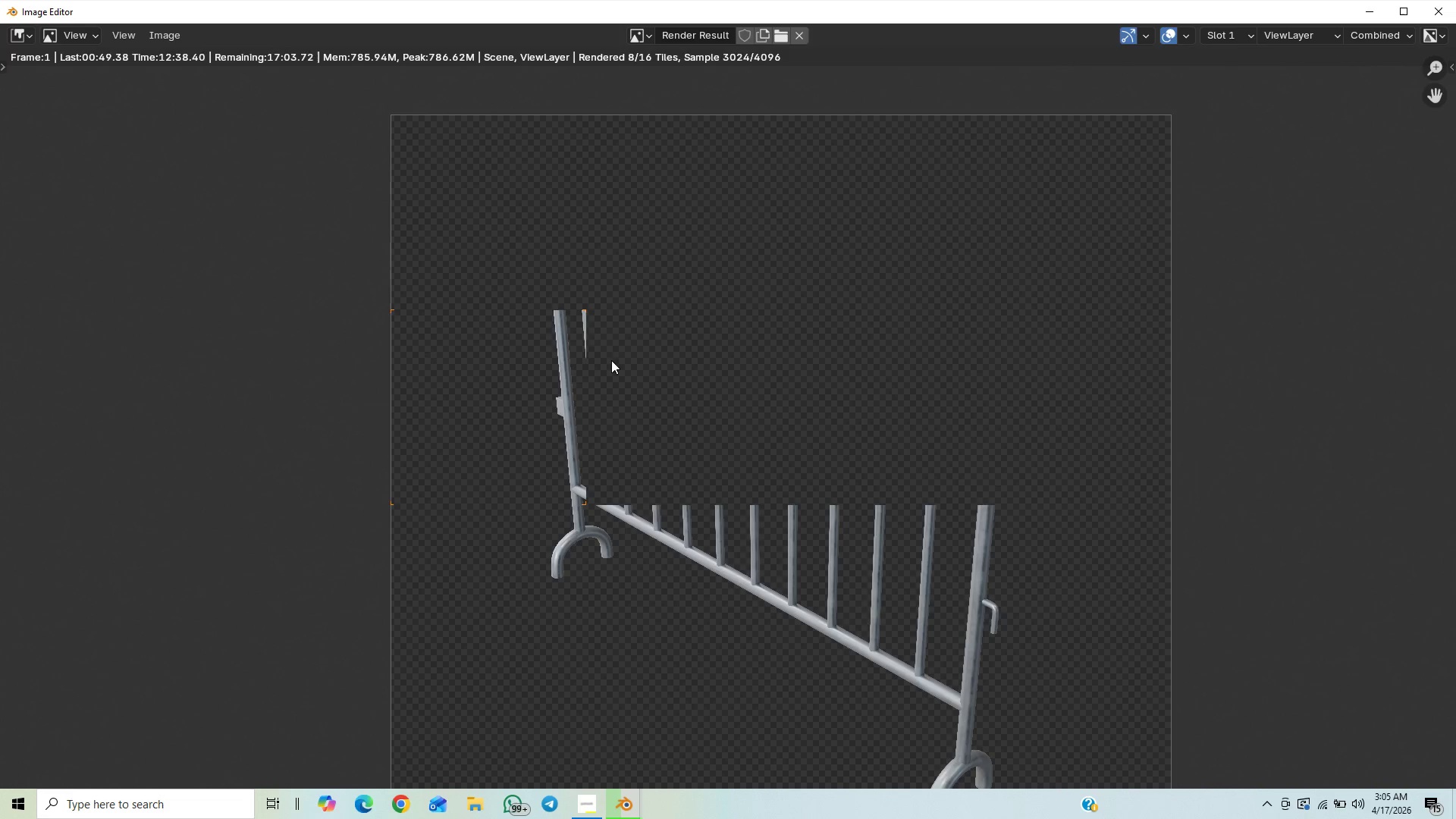 
wait(5.05)
 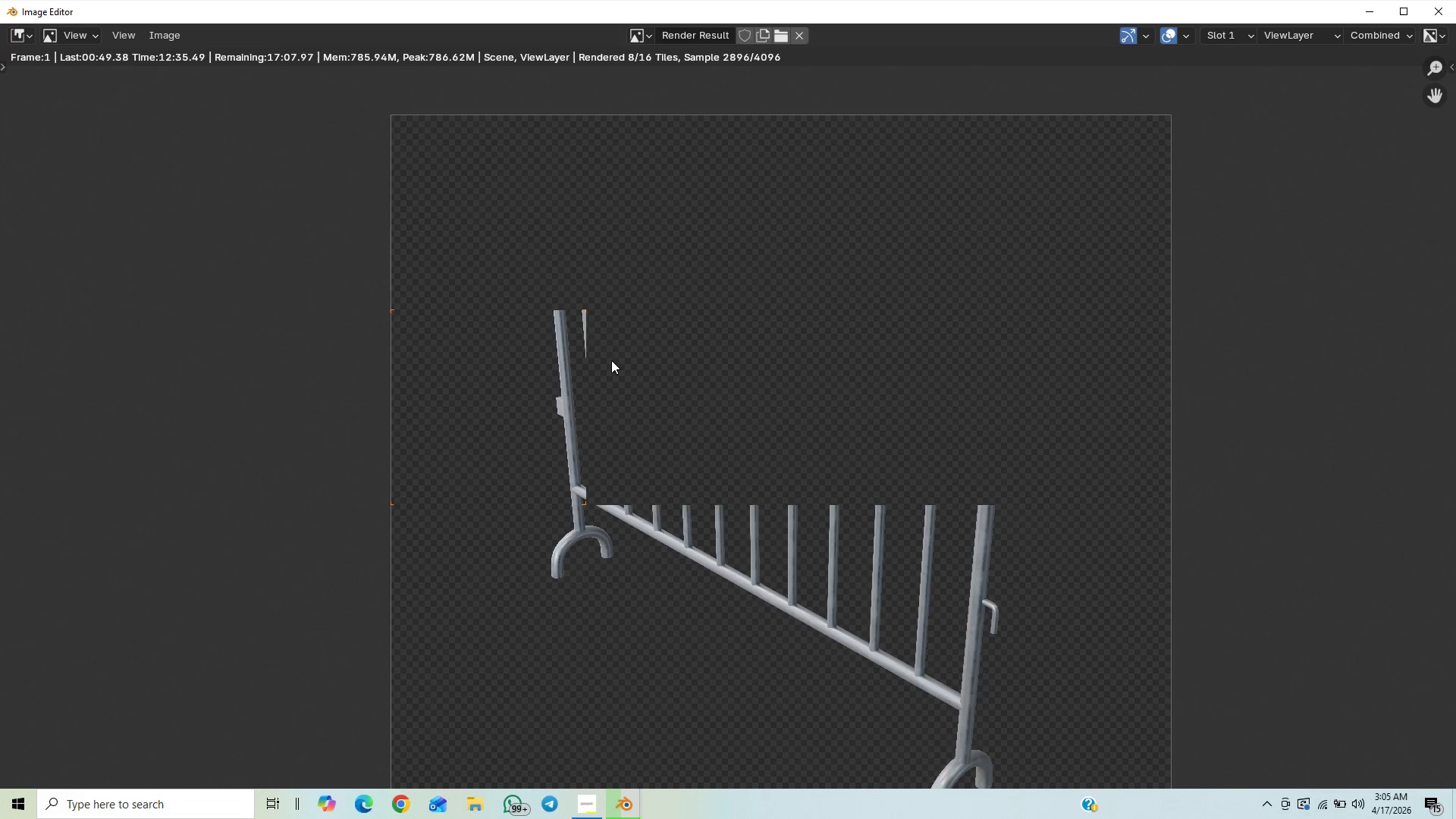 
scroll: coordinate [611, 360], scroll_direction: down, amount: 7.0
 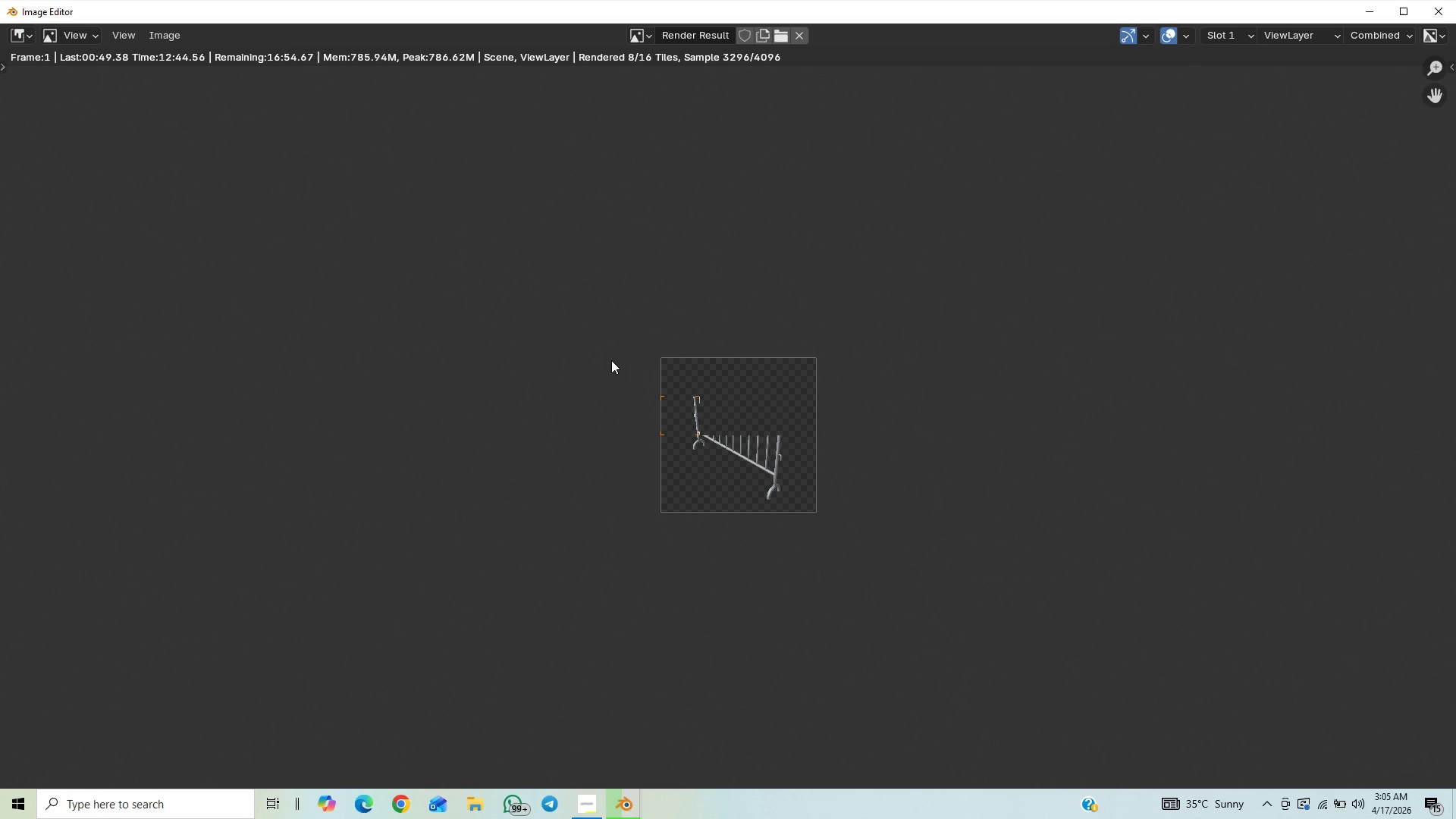 
scroll: coordinate [611, 360], scroll_direction: up, amount: 3.0
 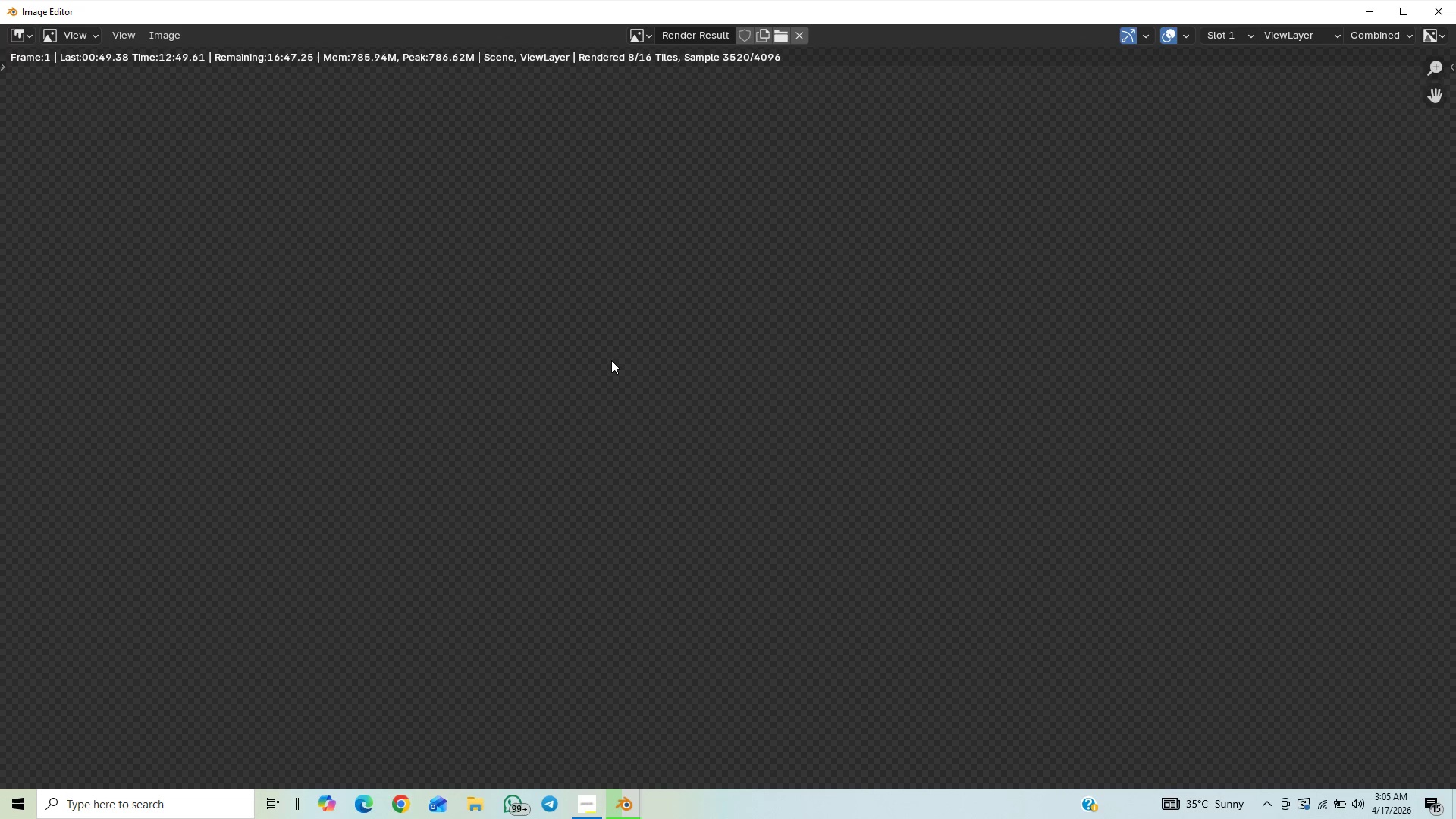 
scroll: coordinate [611, 360], scroll_direction: down, amount: 21.0
 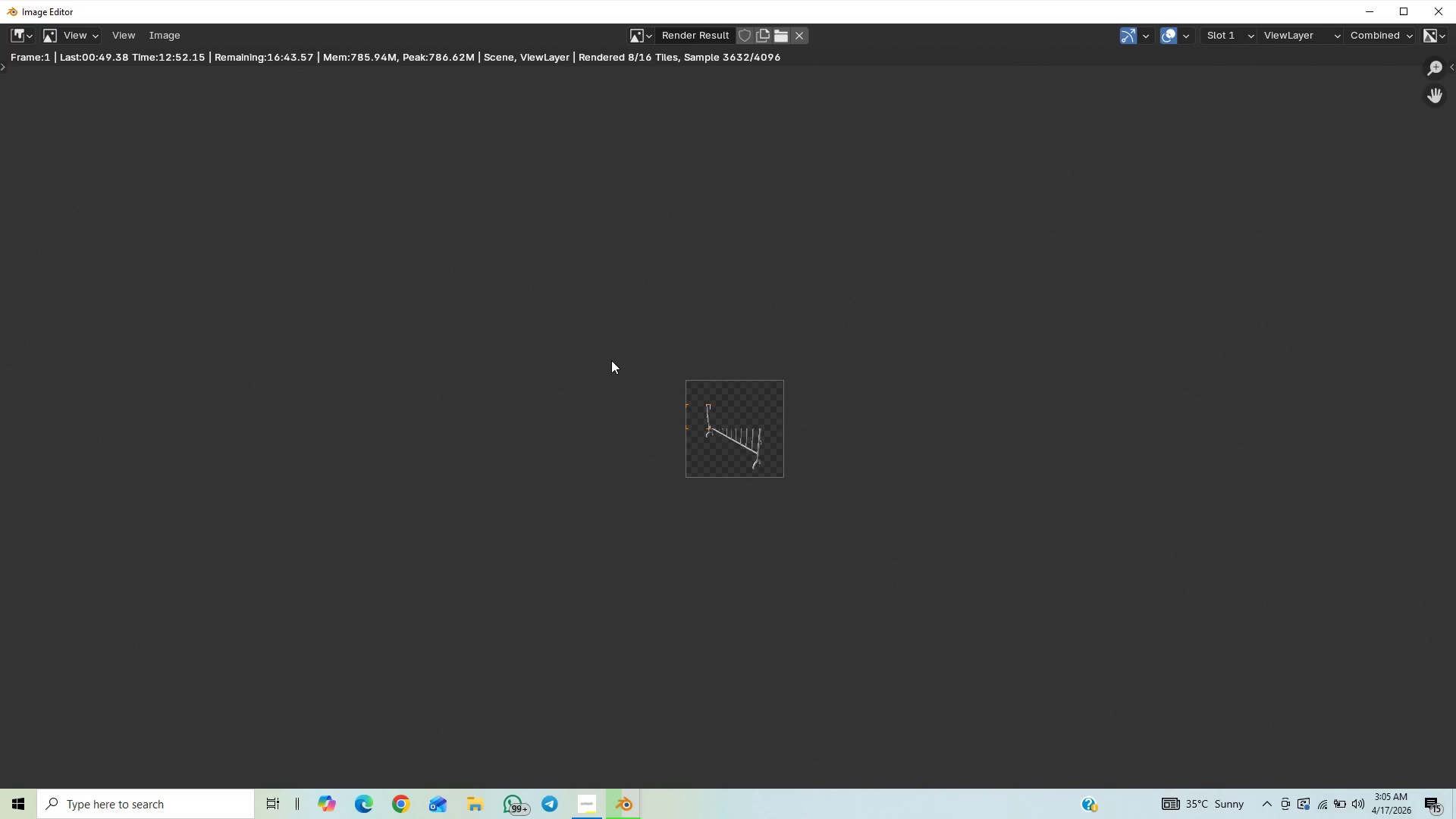 
scroll: coordinate [611, 360], scroll_direction: up, amount: 6.0
 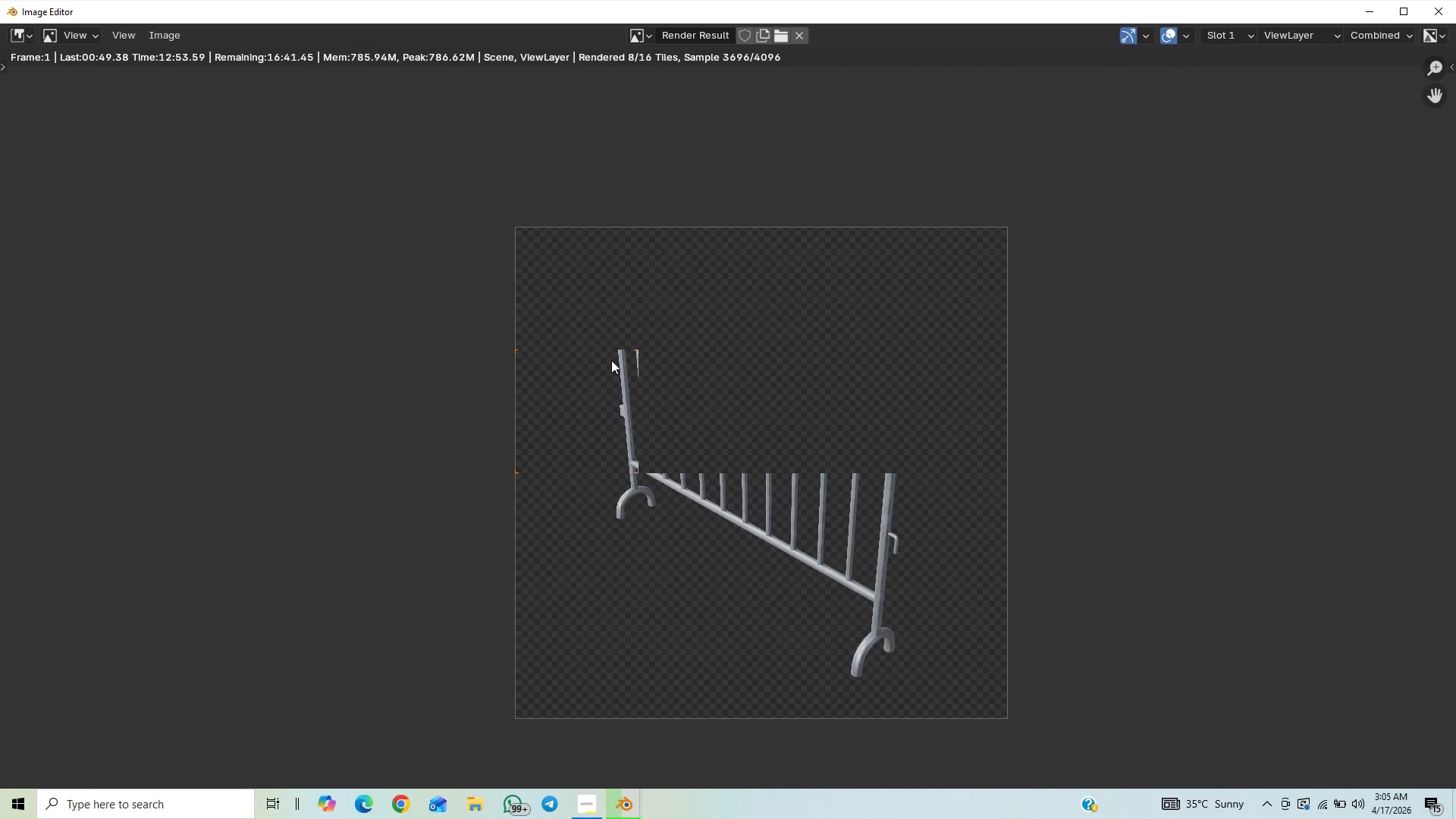 
scroll: coordinate [611, 360], scroll_direction: down, amount: 12.0
 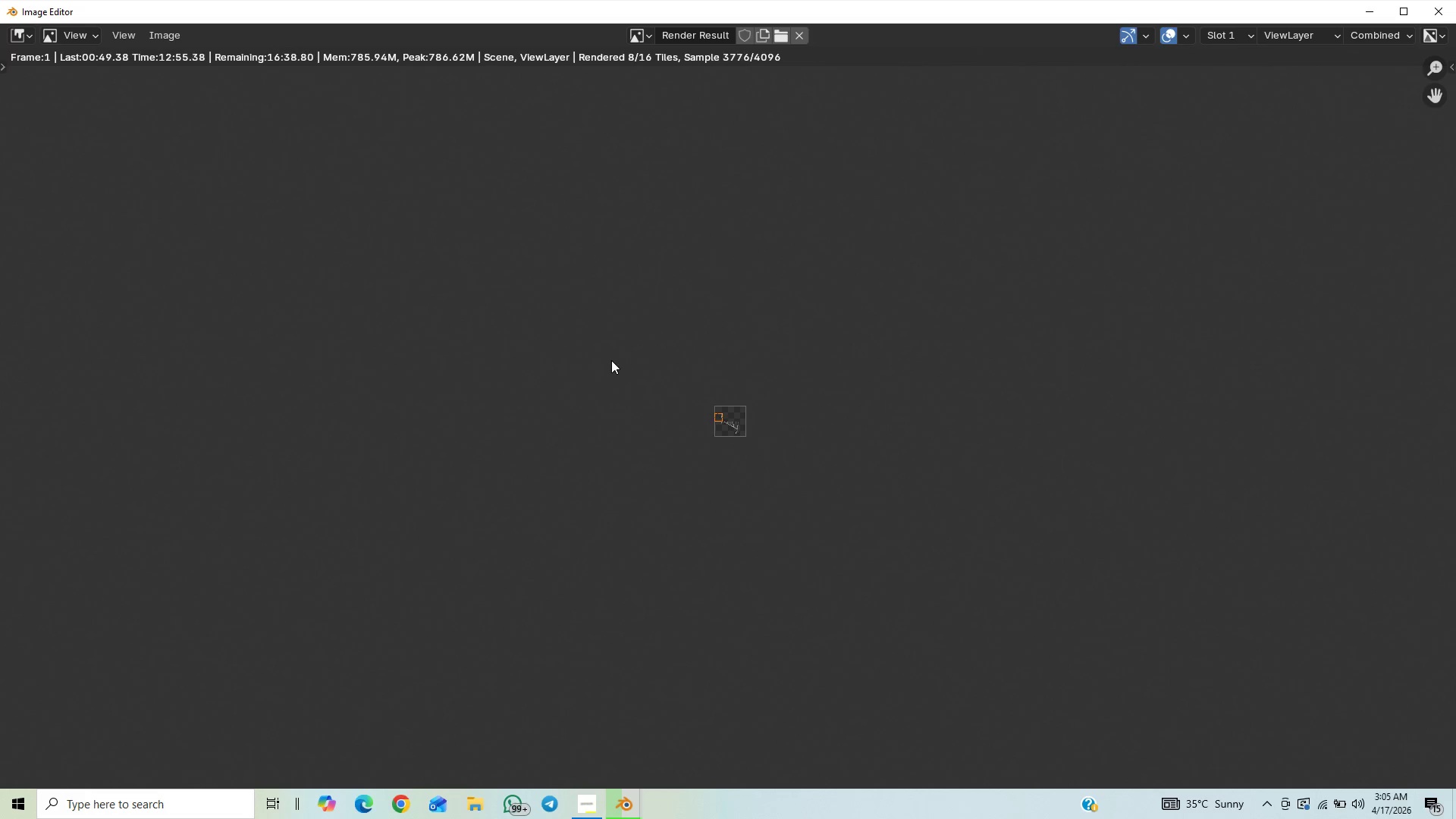 
scroll: coordinate [611, 360], scroll_direction: up, amount: 12.0
 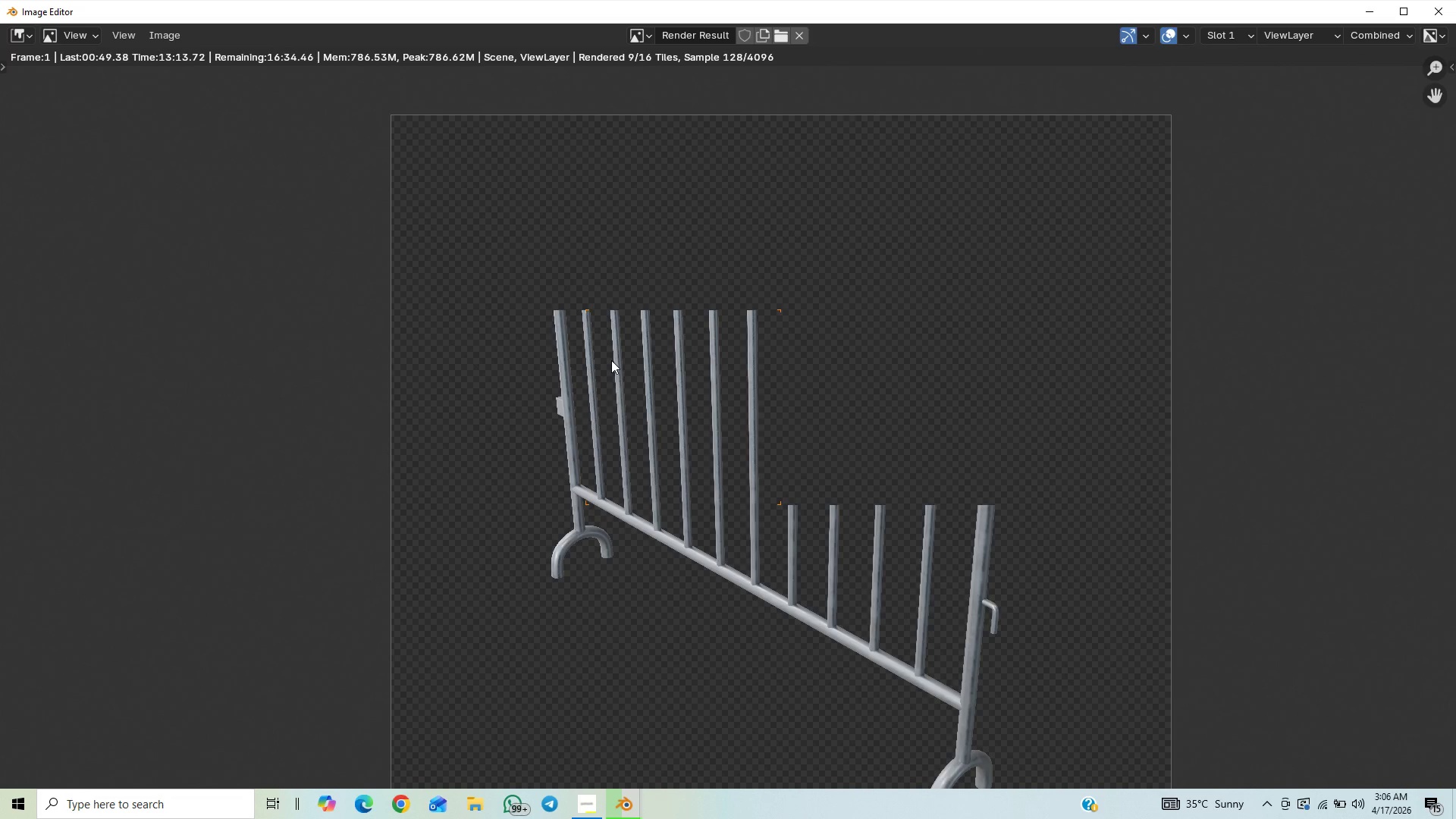 
scroll: coordinate [611, 360], scroll_direction: down, amount: 2.0
 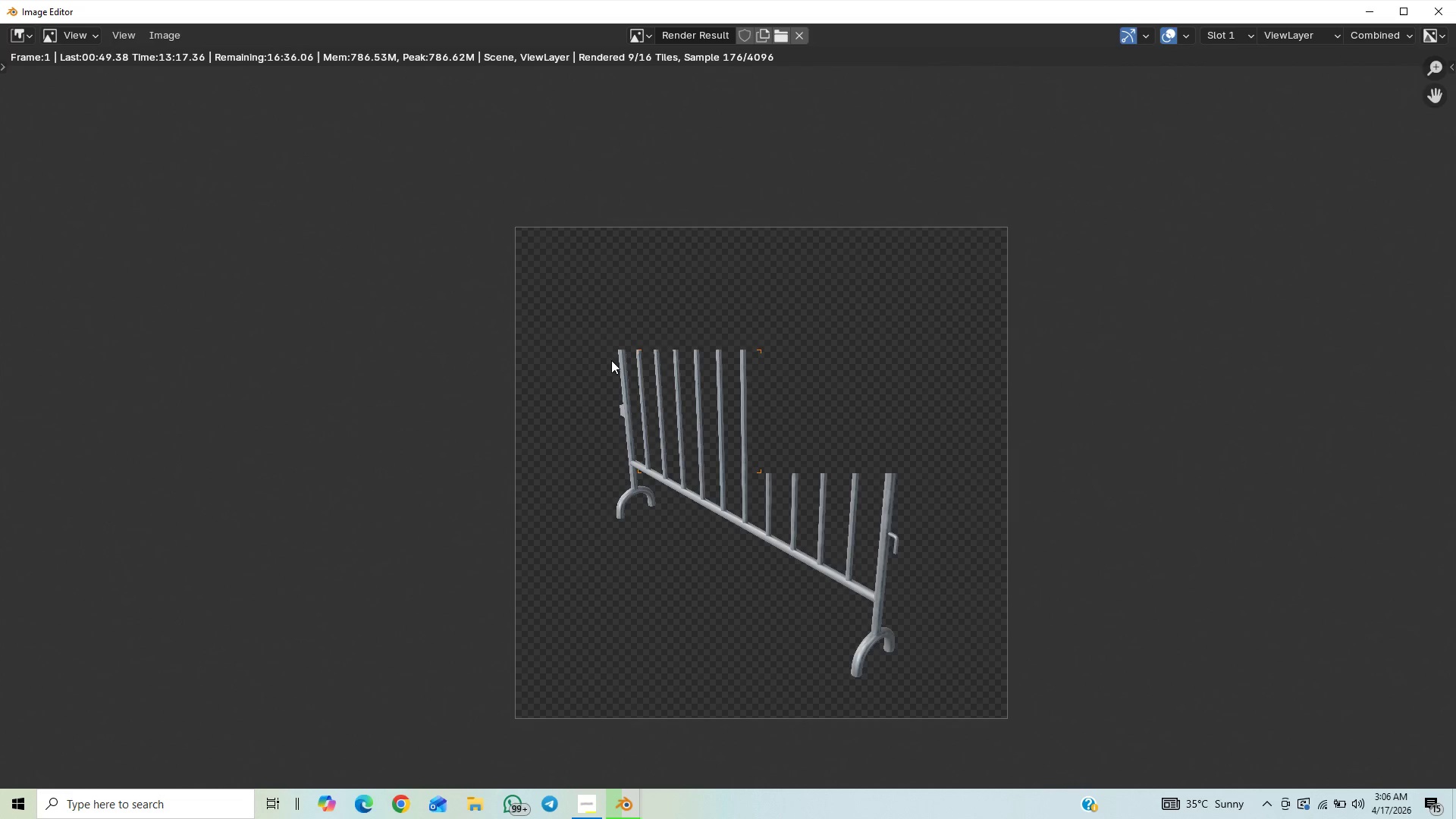 
scroll: coordinate [611, 360], scroll_direction: up, amount: 3.0
 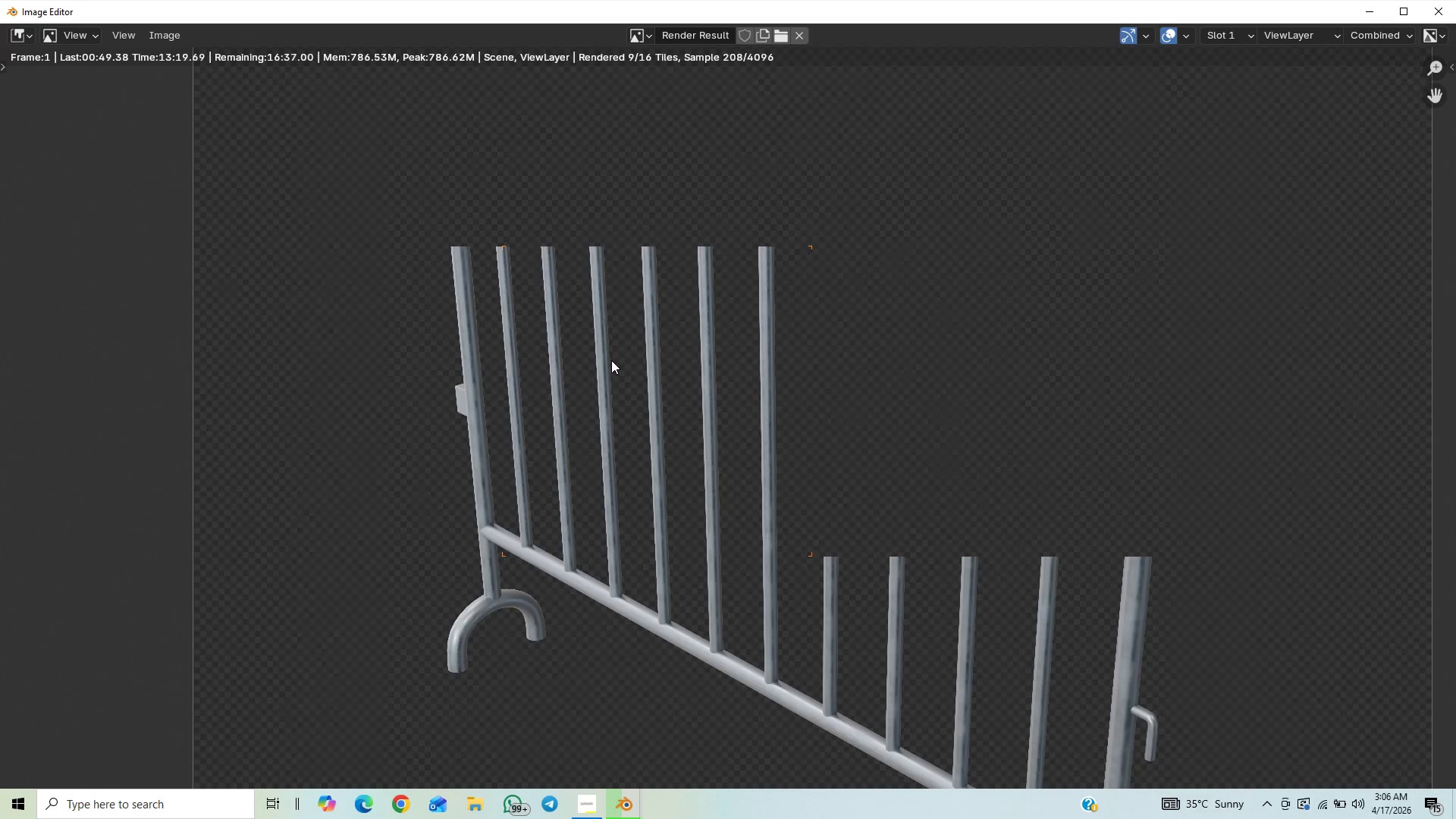 
scroll: coordinate [611, 360], scroll_direction: down, amount: 15.0
 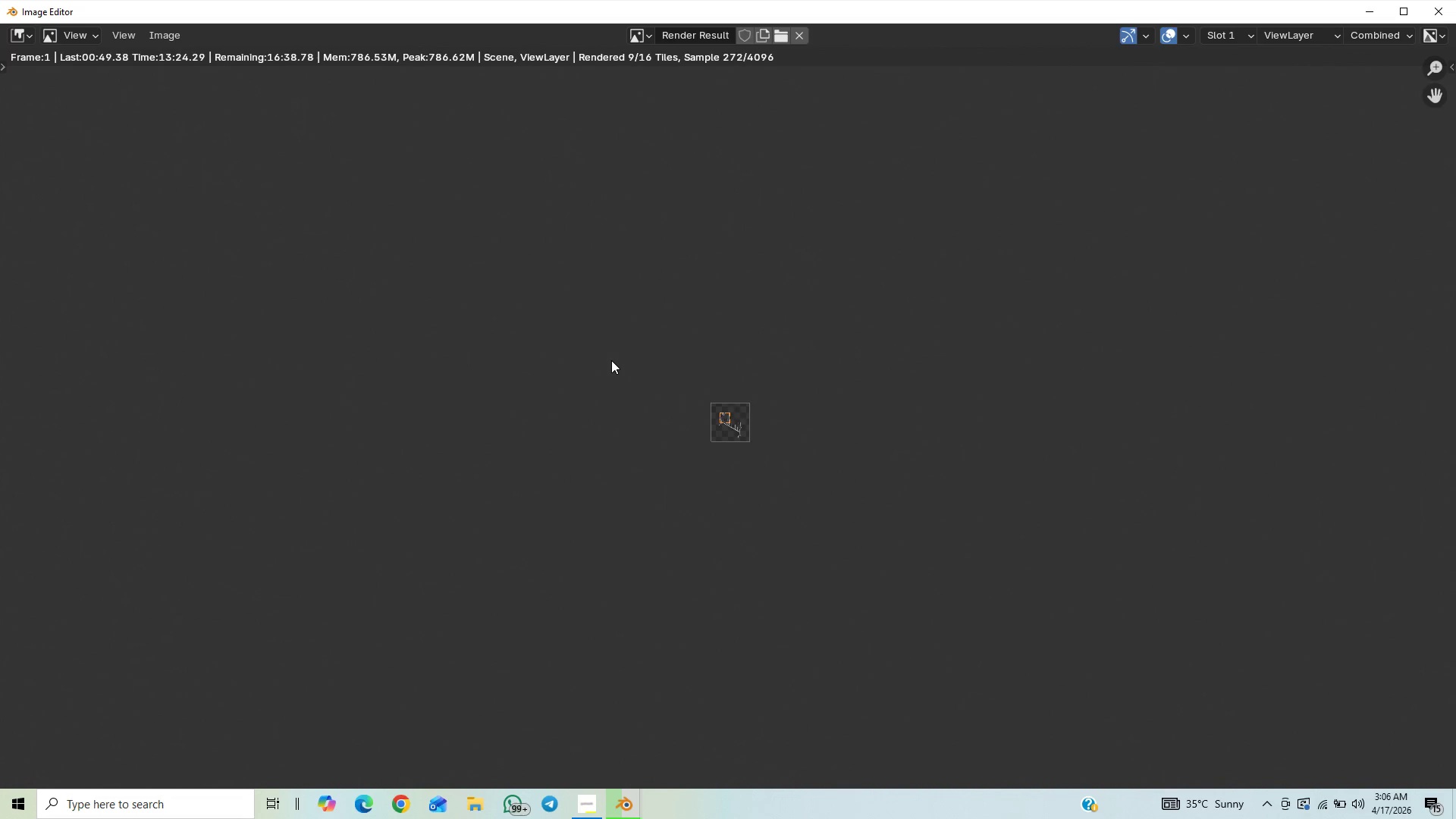 
scroll: coordinate [611, 360], scroll_direction: up, amount: 9.0
 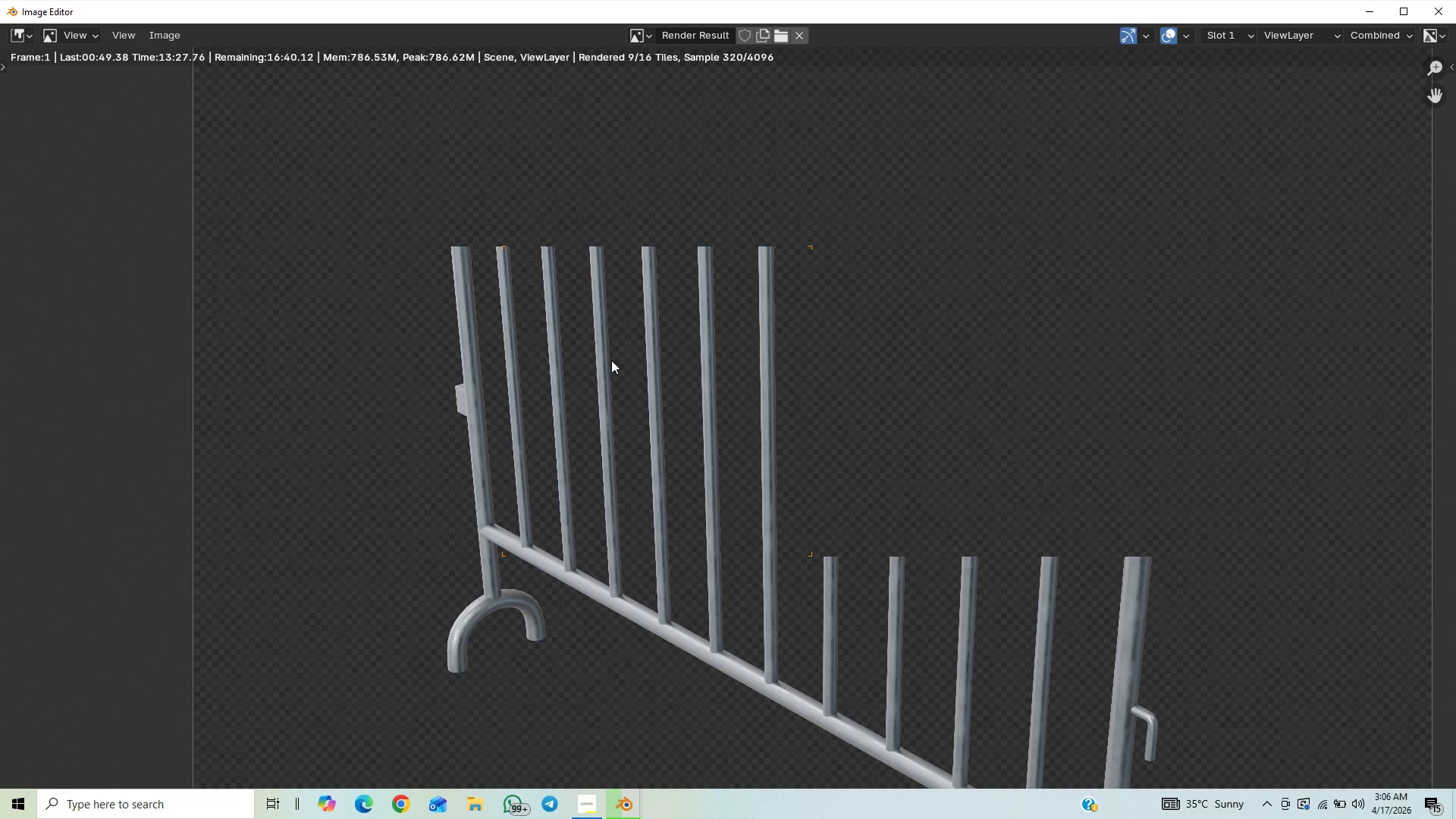 
scroll: coordinate [611, 360], scroll_direction: down, amount: 4.0
 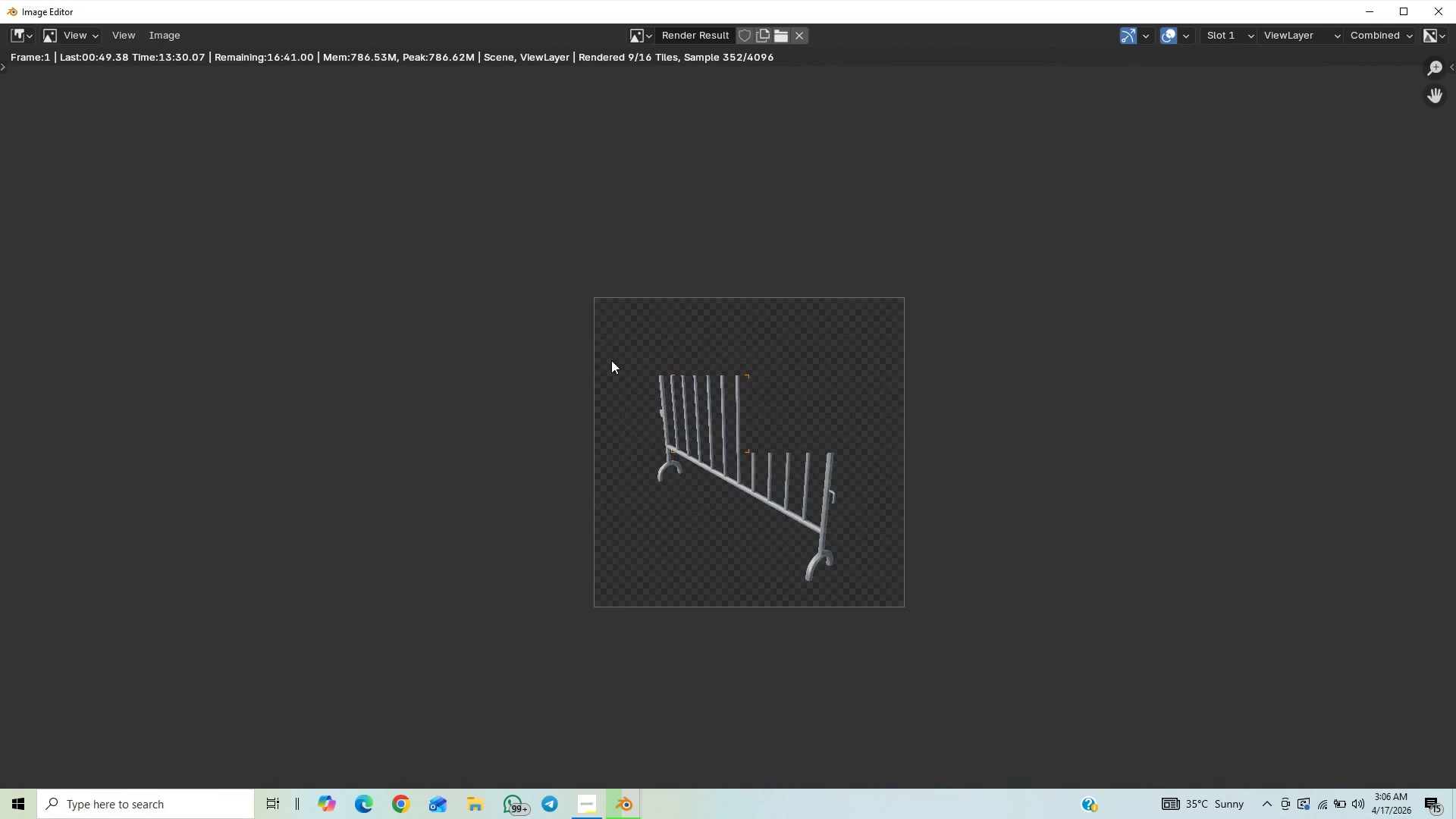 
scroll: coordinate [611, 360], scroll_direction: up, amount: 1.0
 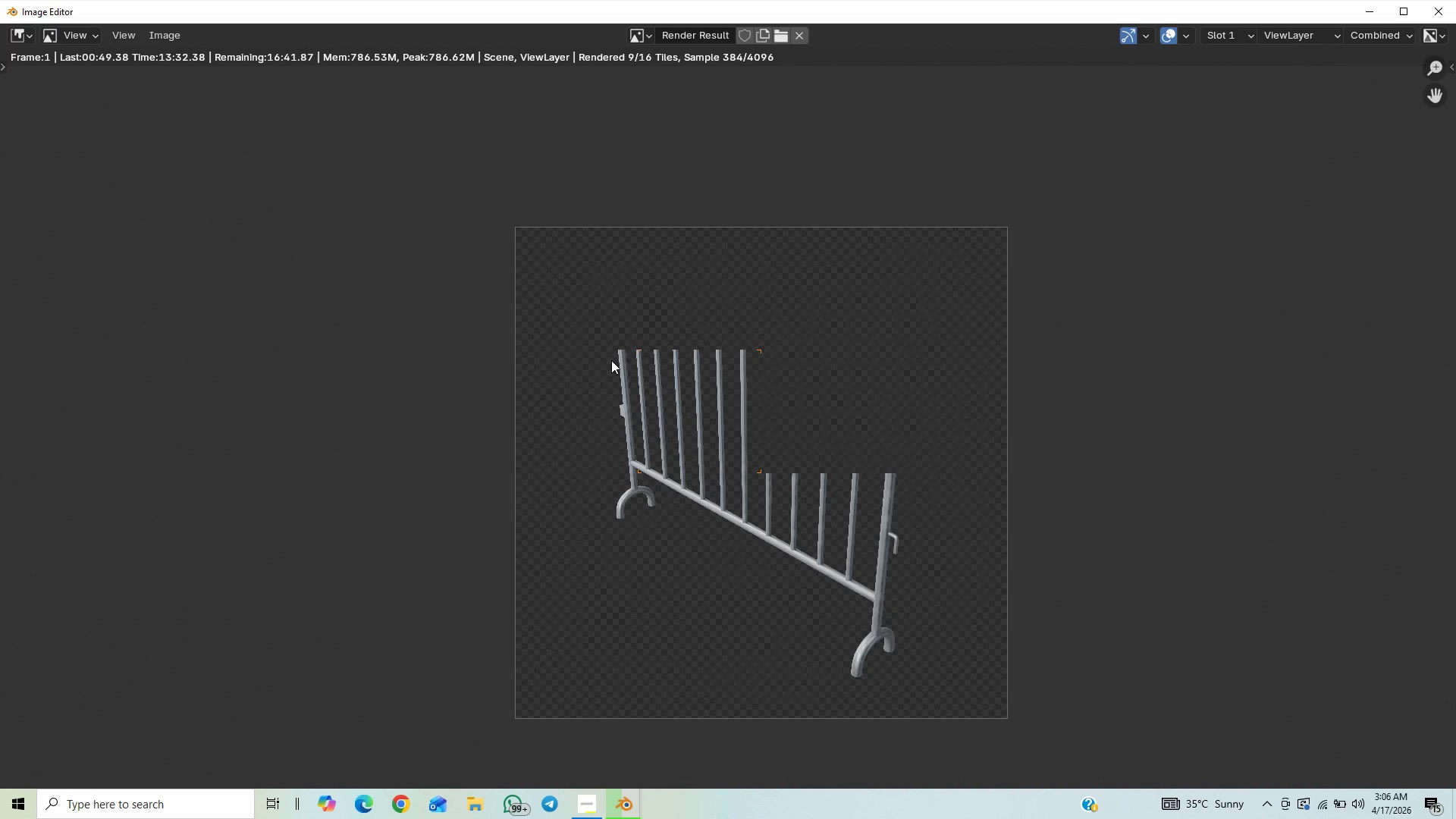 
scroll: coordinate [611, 360], scroll_direction: down, amount: 2.0
 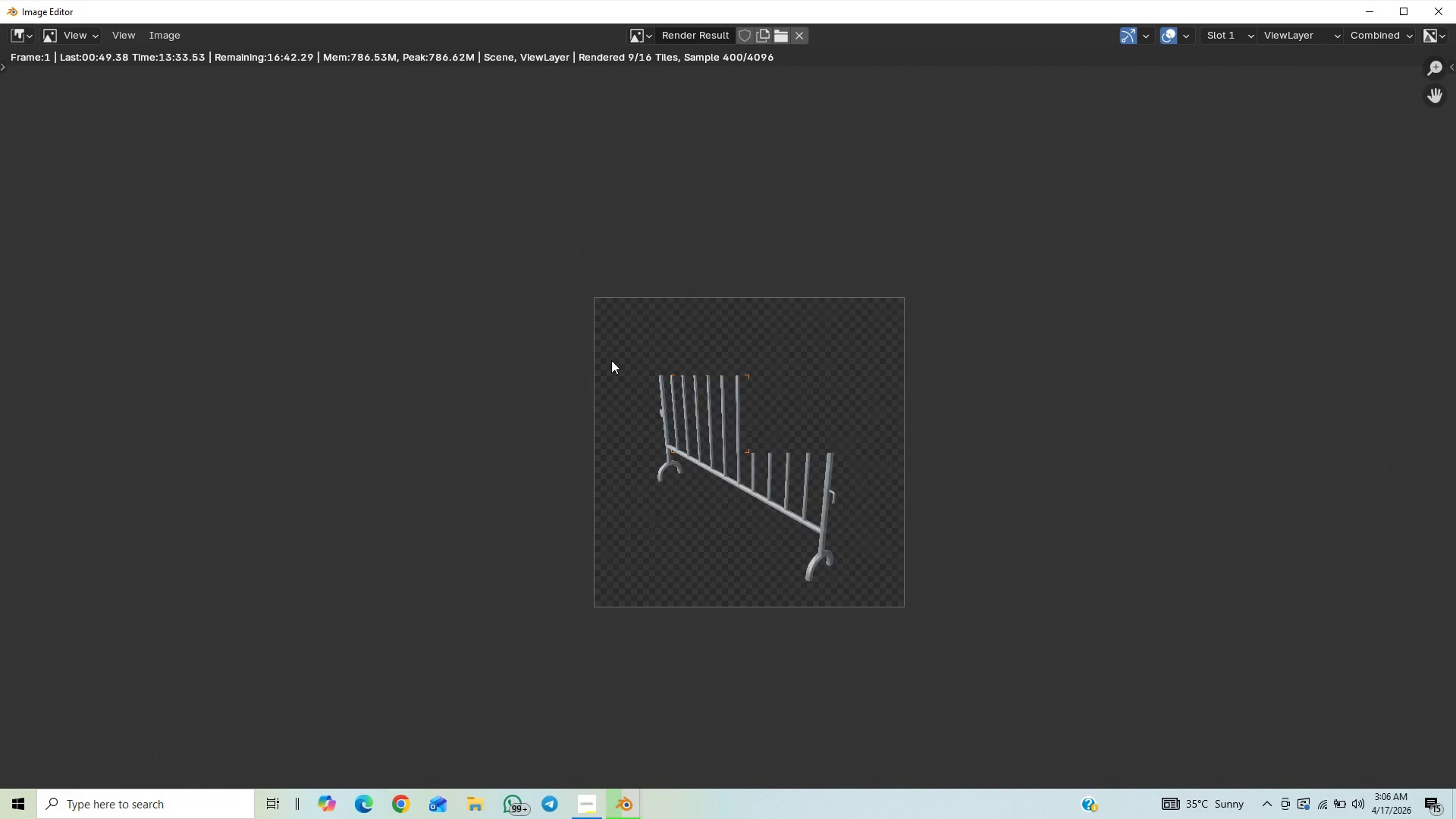 
scroll: coordinate [611, 360], scroll_direction: up, amount: 4.0
 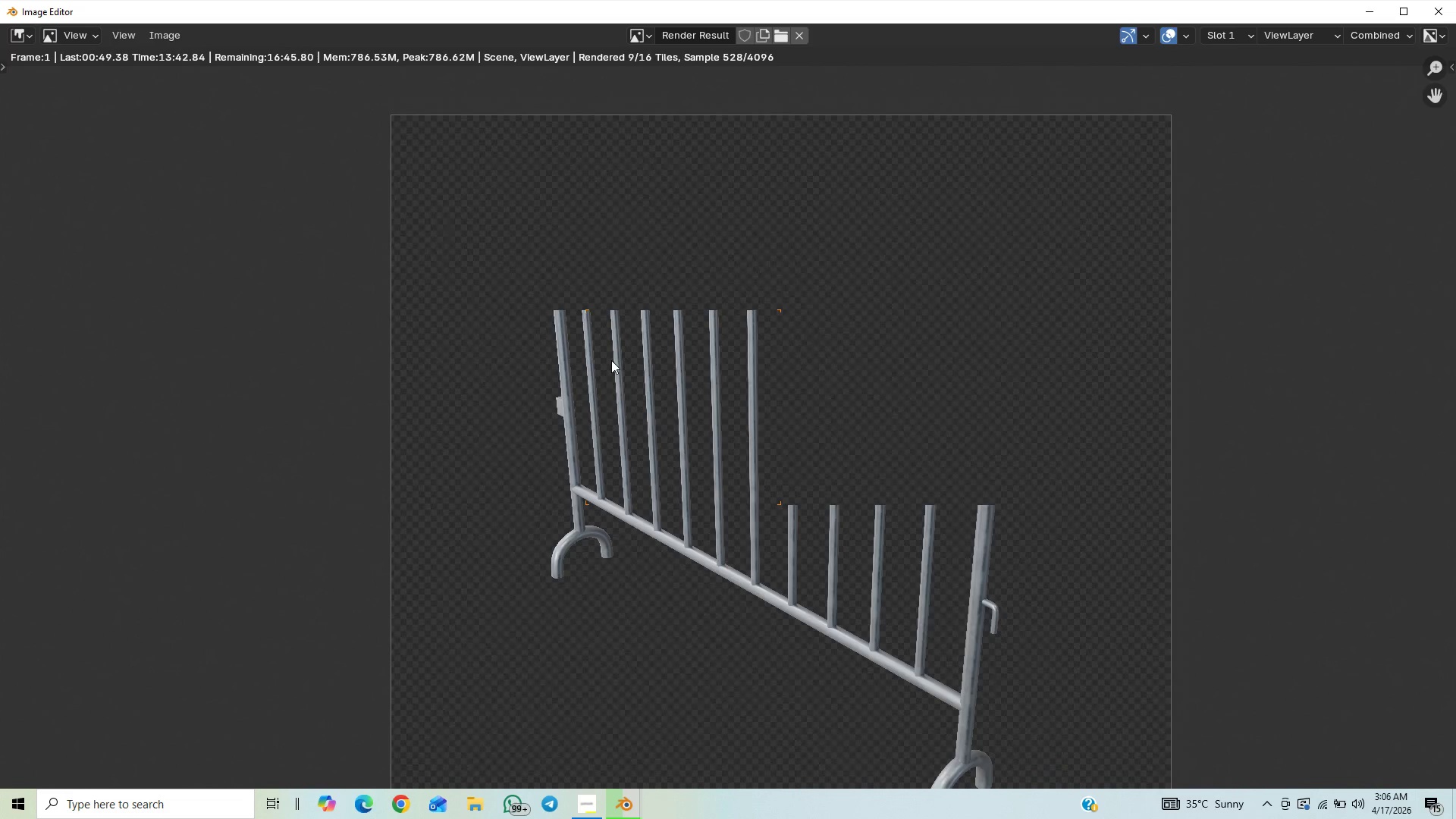 
scroll: coordinate [611, 360], scroll_direction: down, amount: 1.0
 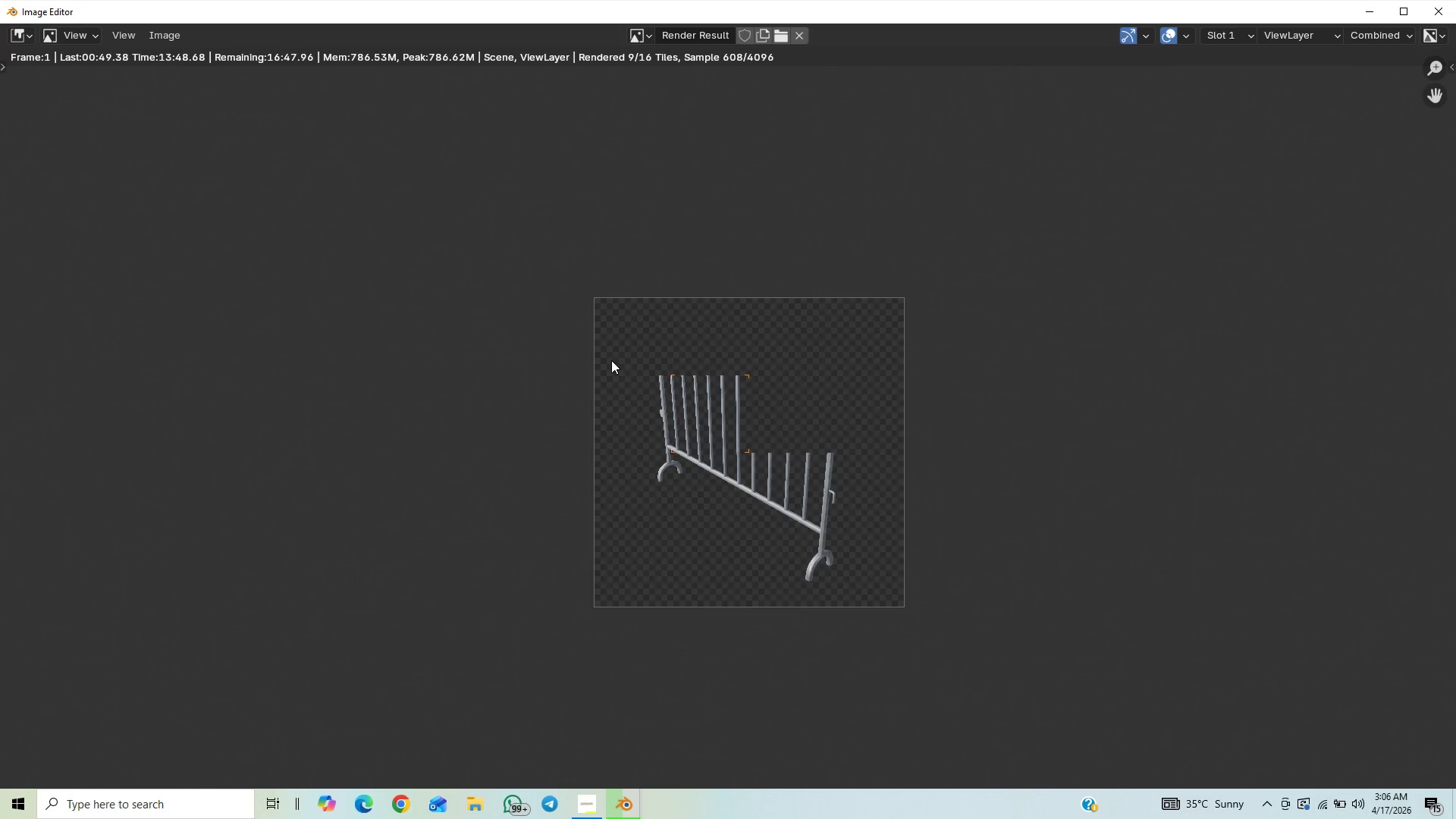 
wait(5.08)
 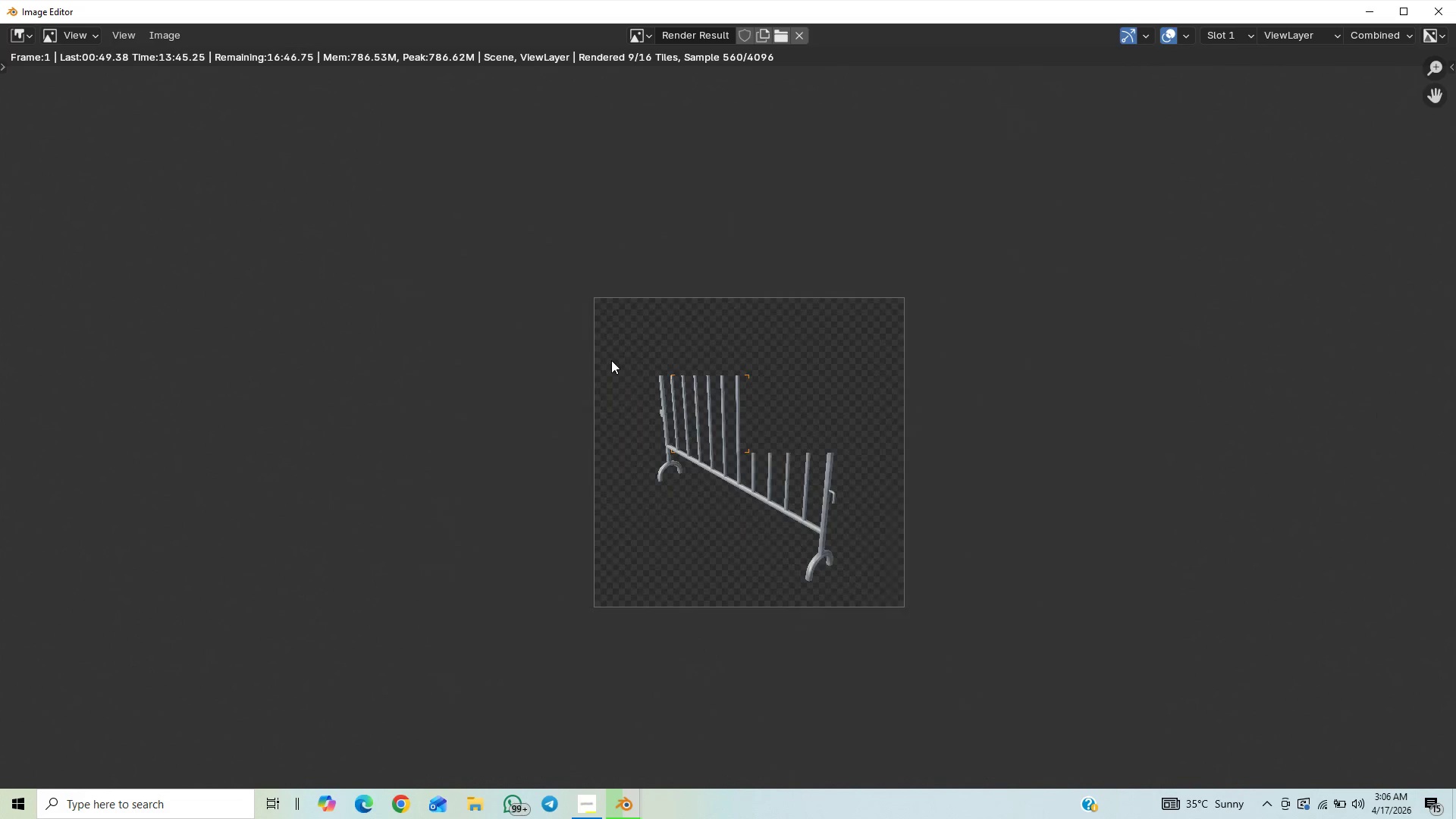 
scroll: coordinate [611, 360], scroll_direction: up, amount: 6.0
 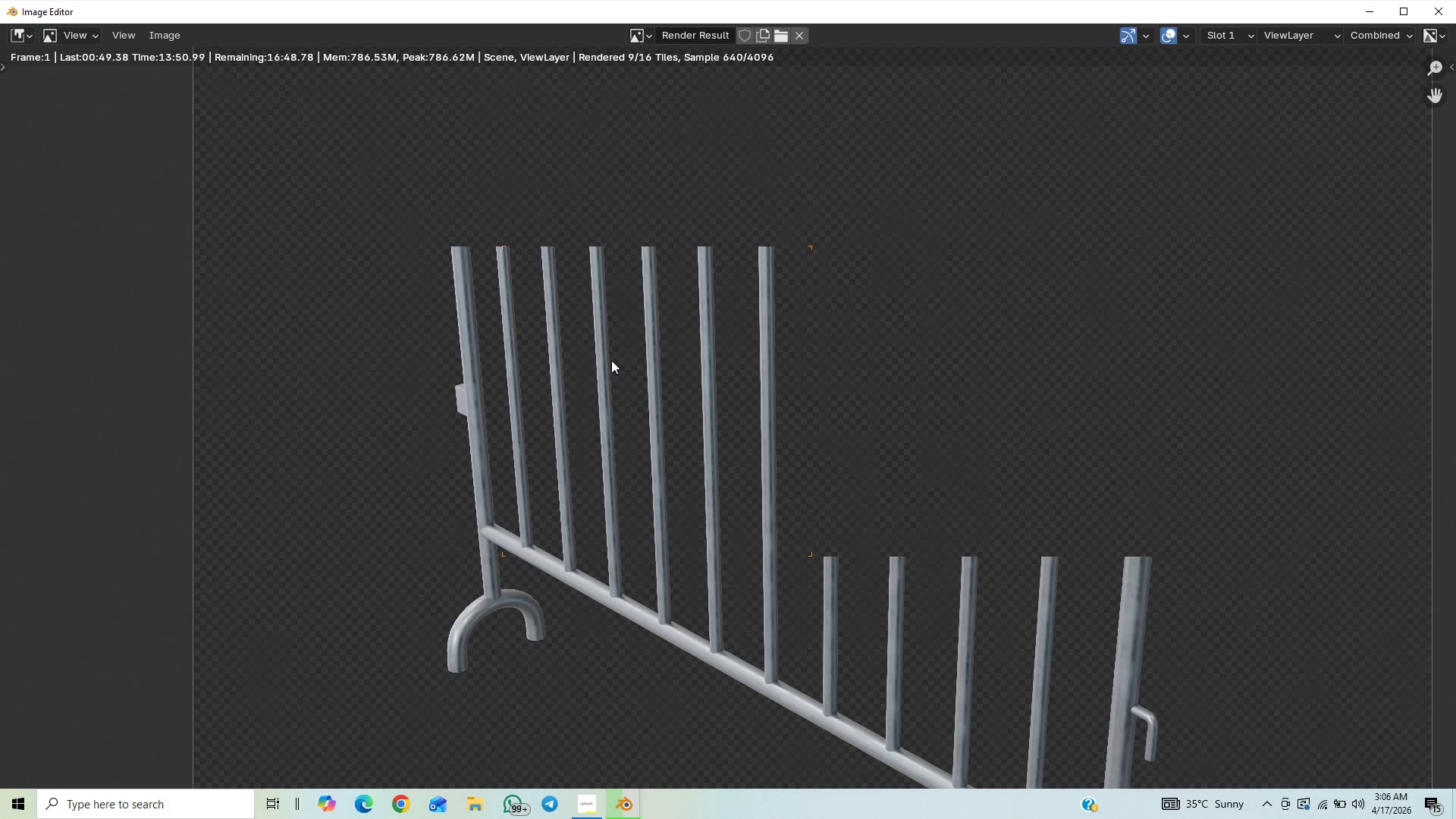 
scroll: coordinate [611, 360], scroll_direction: down, amount: 6.0
 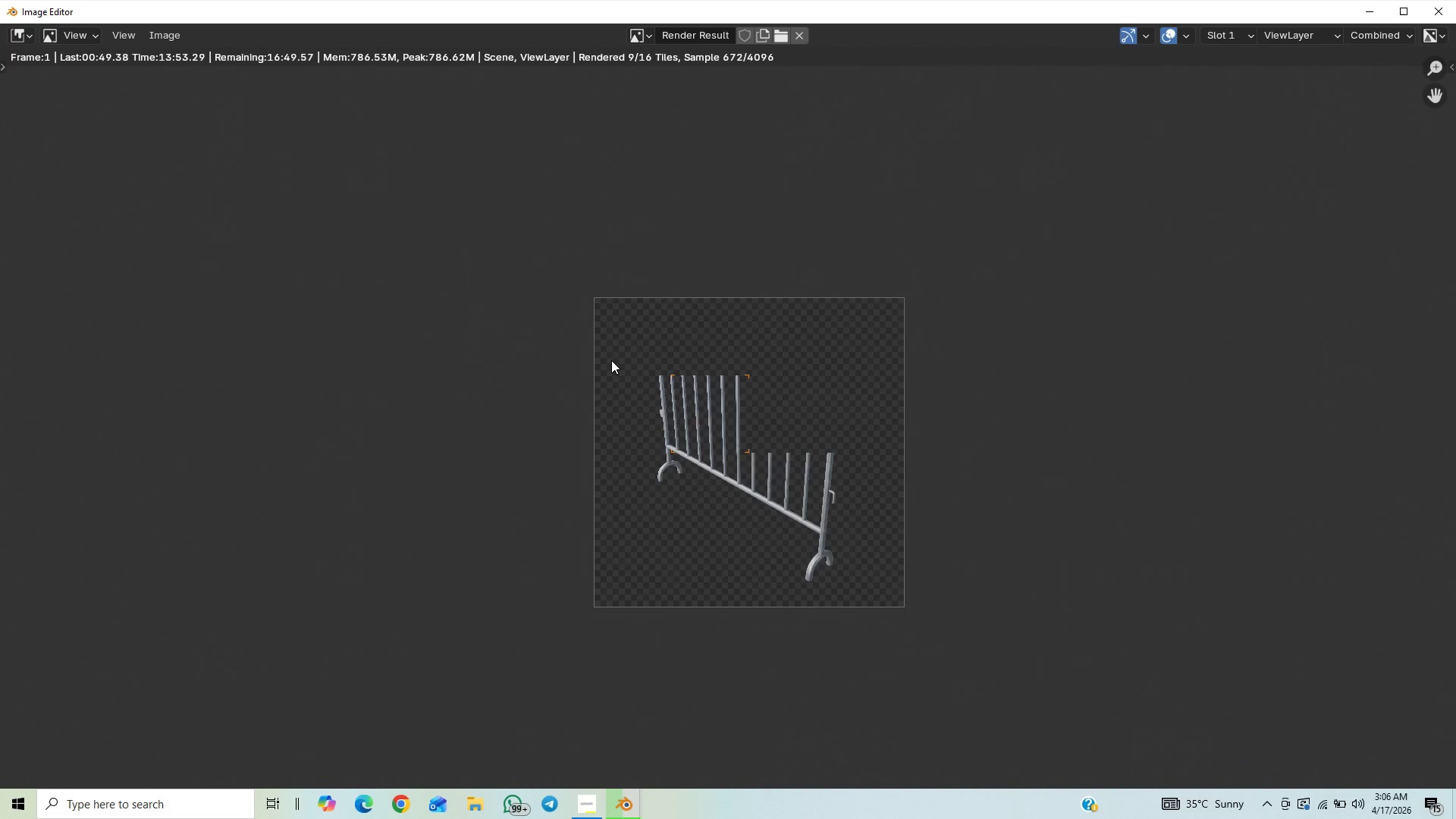 
scroll: coordinate [611, 360], scroll_direction: up, amount: 3.0
 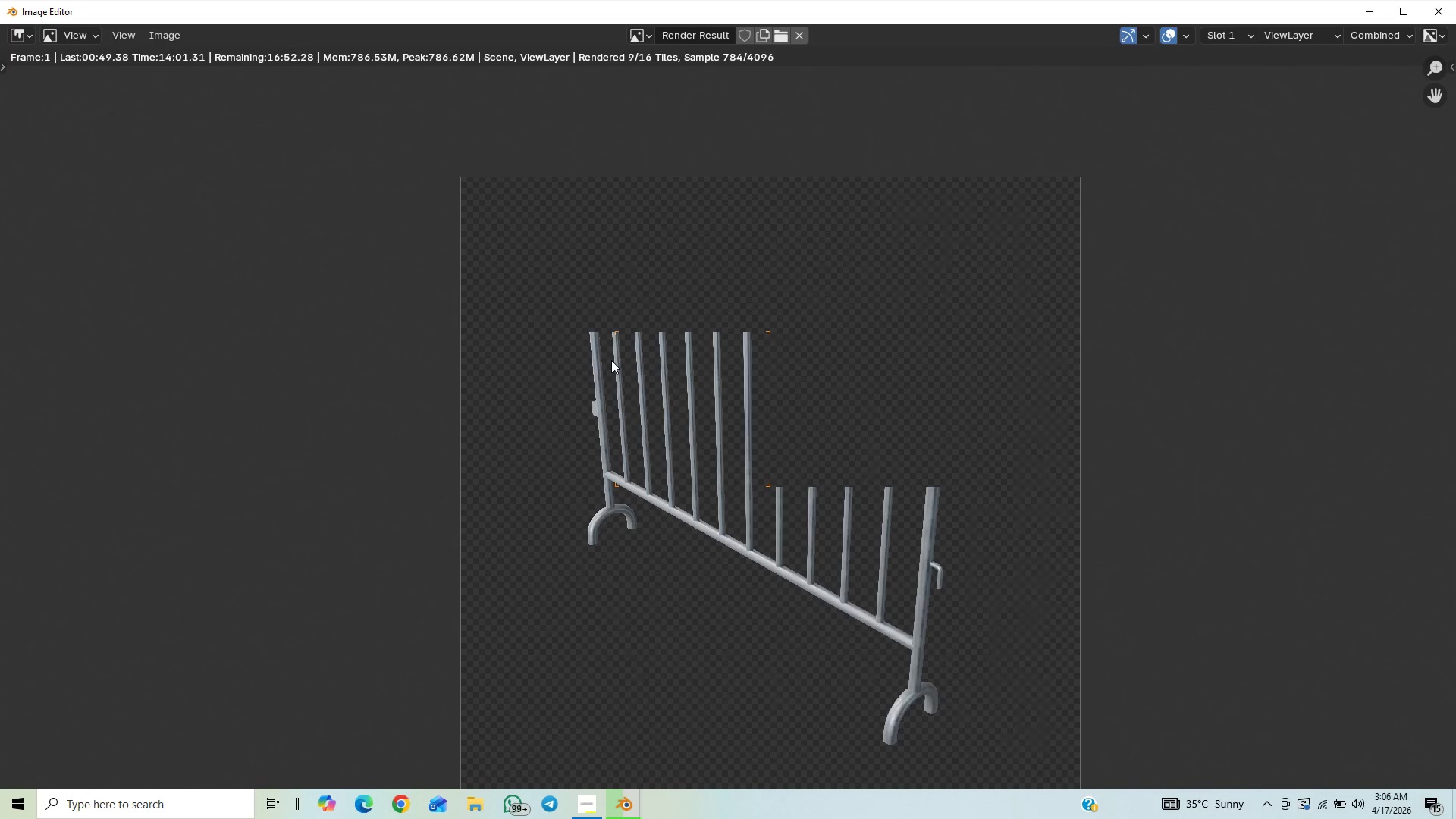 
scroll: coordinate [611, 360], scroll_direction: down, amount: 6.0
 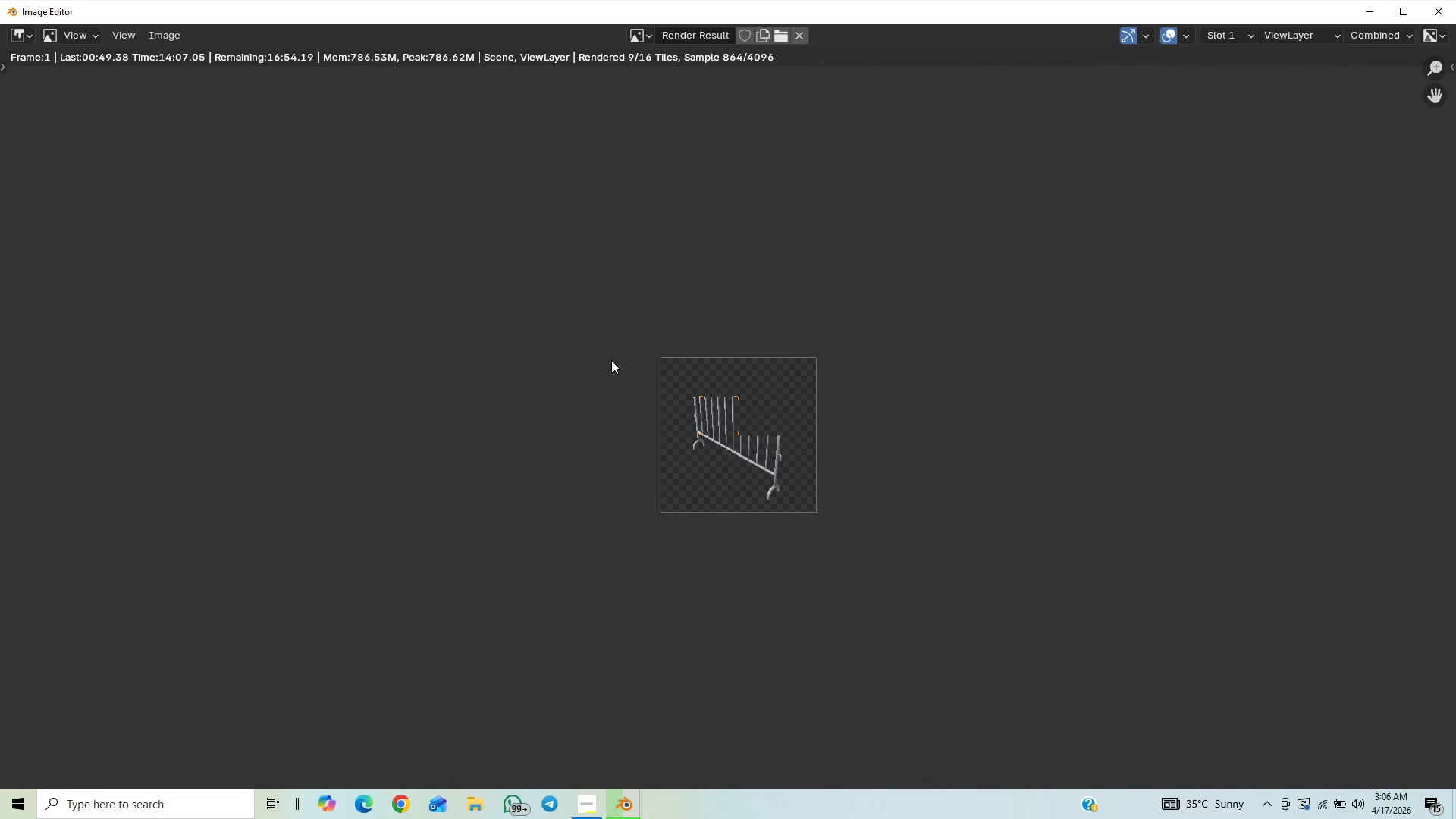 
wait(9.61)
 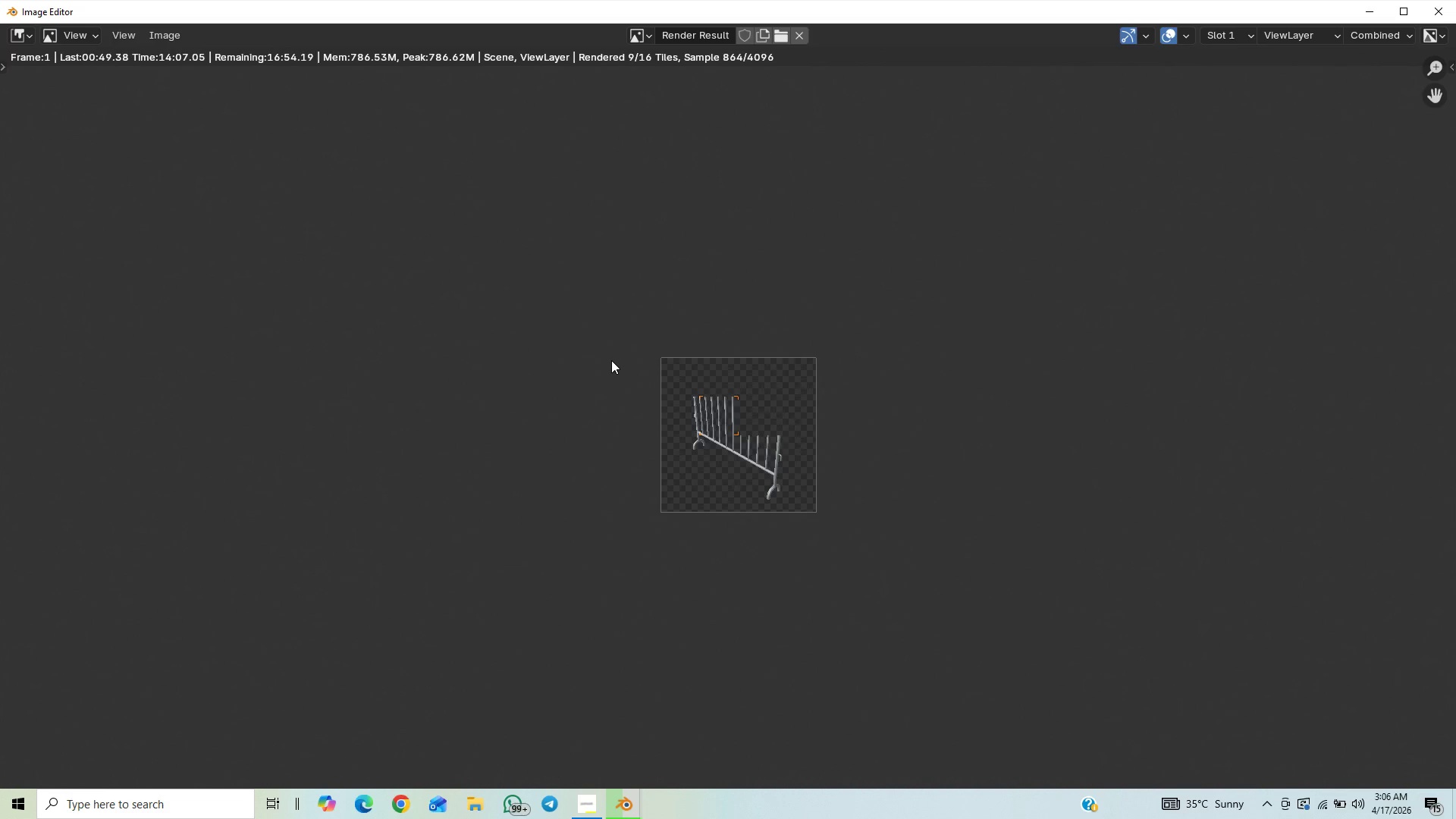 
scroll: coordinate [657, 619], scroll_direction: up, amount: 6.0
 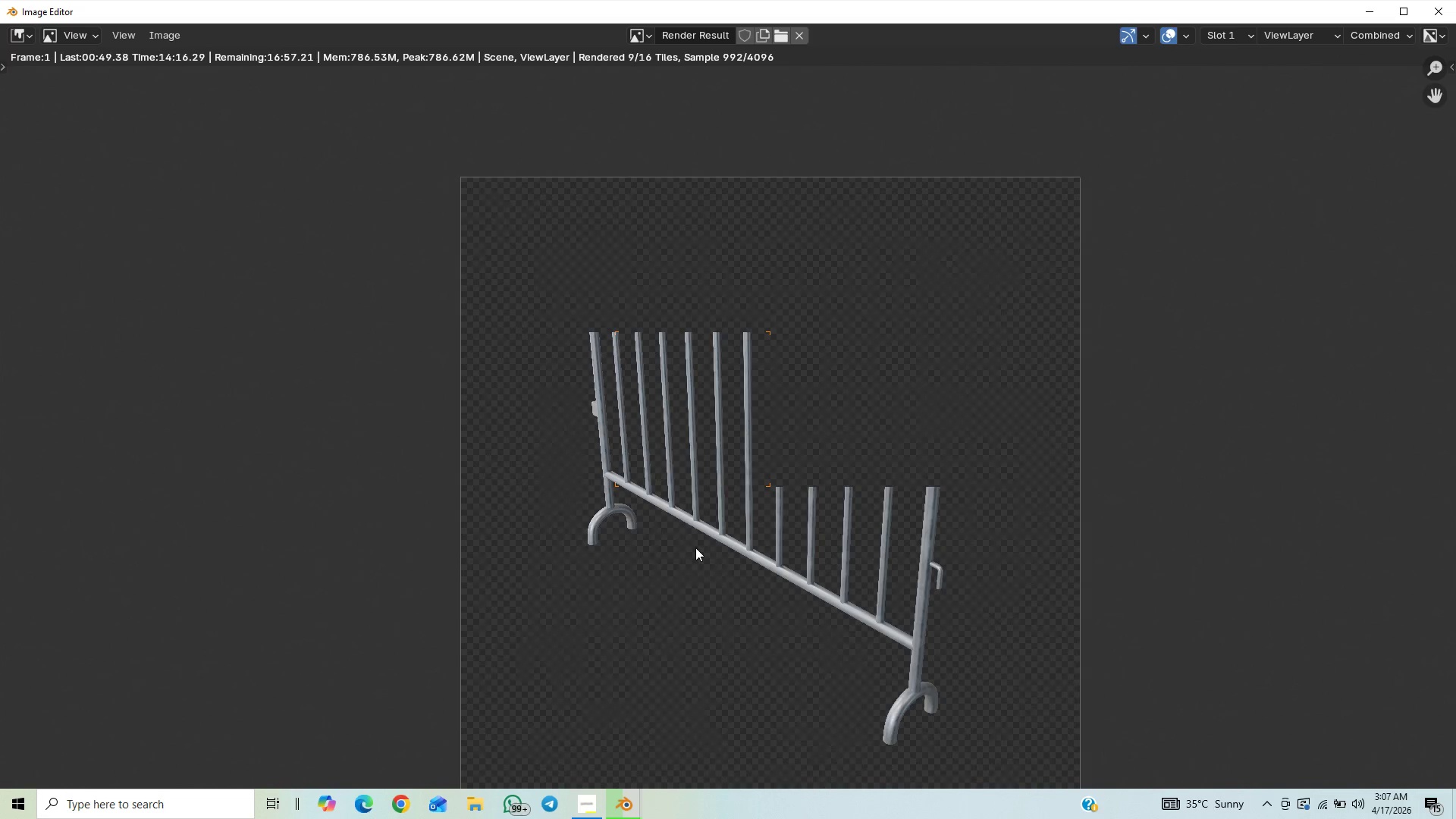 
scroll: coordinate [685, 553], scroll_direction: down, amount: 17.0
 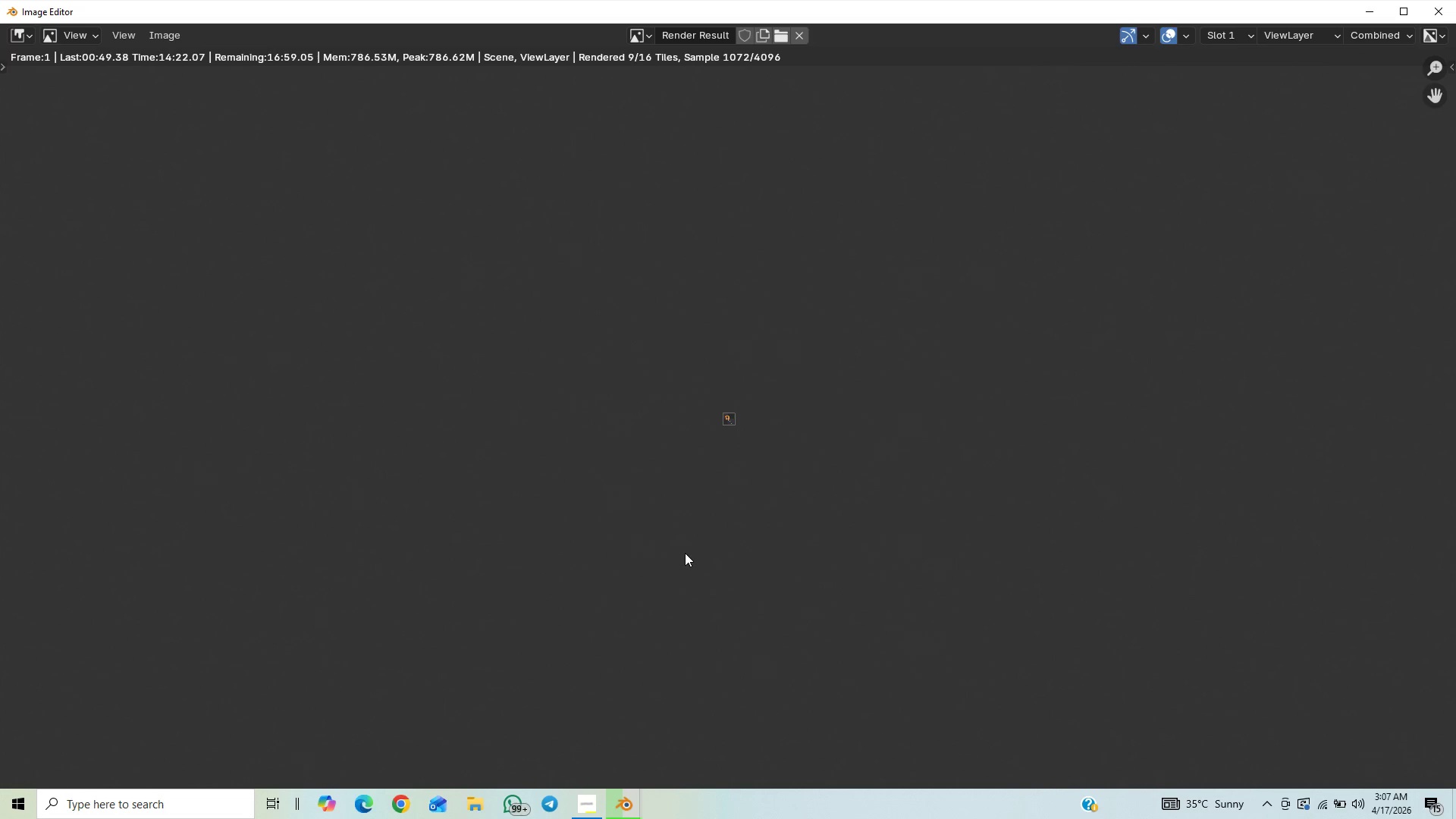 
scroll: coordinate [648, 420], scroll_direction: up, amount: 16.0
 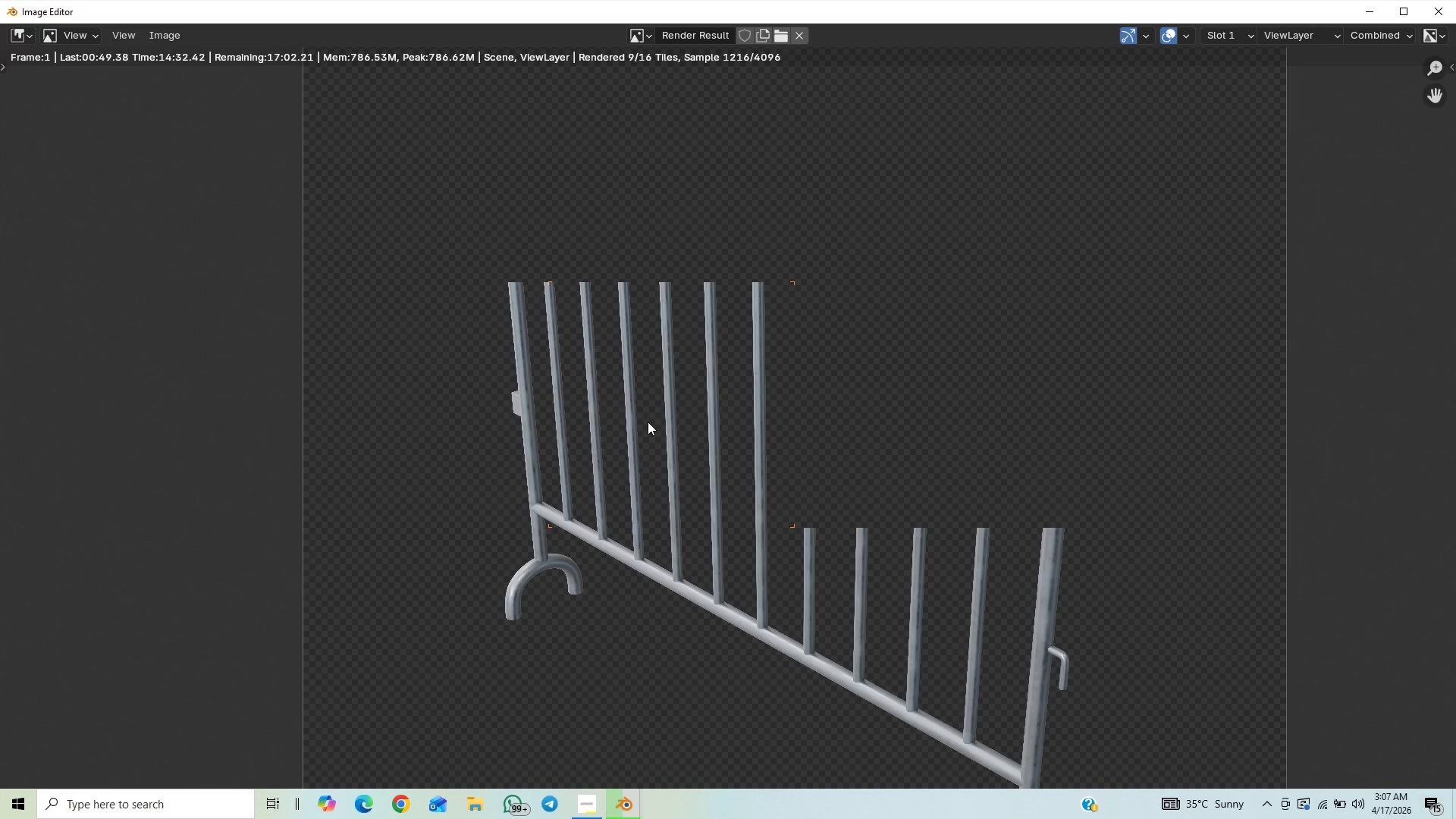 
wait(6.78)
 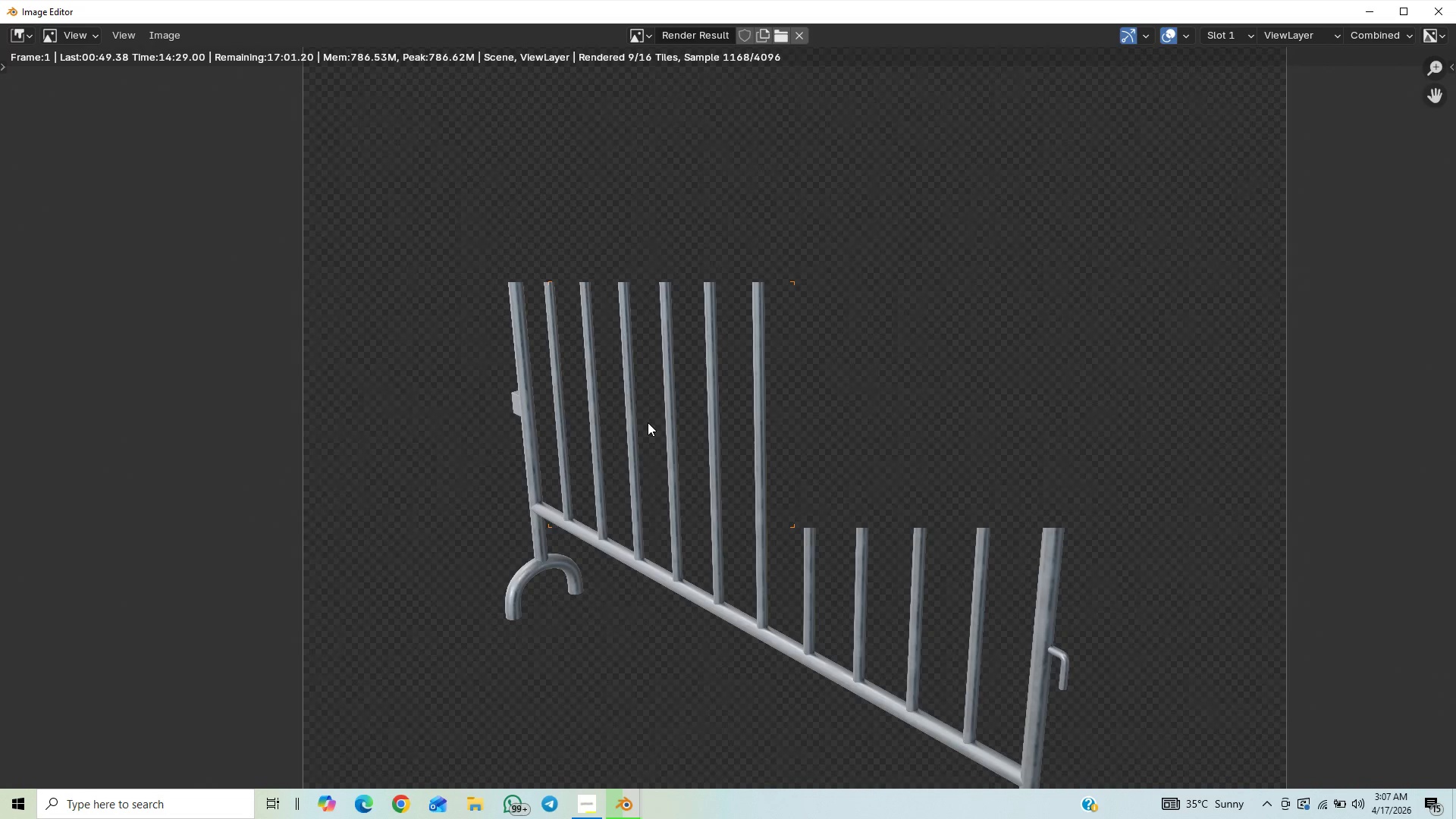 
scroll: coordinate [588, 655], scroll_direction: down, amount: 1.0
 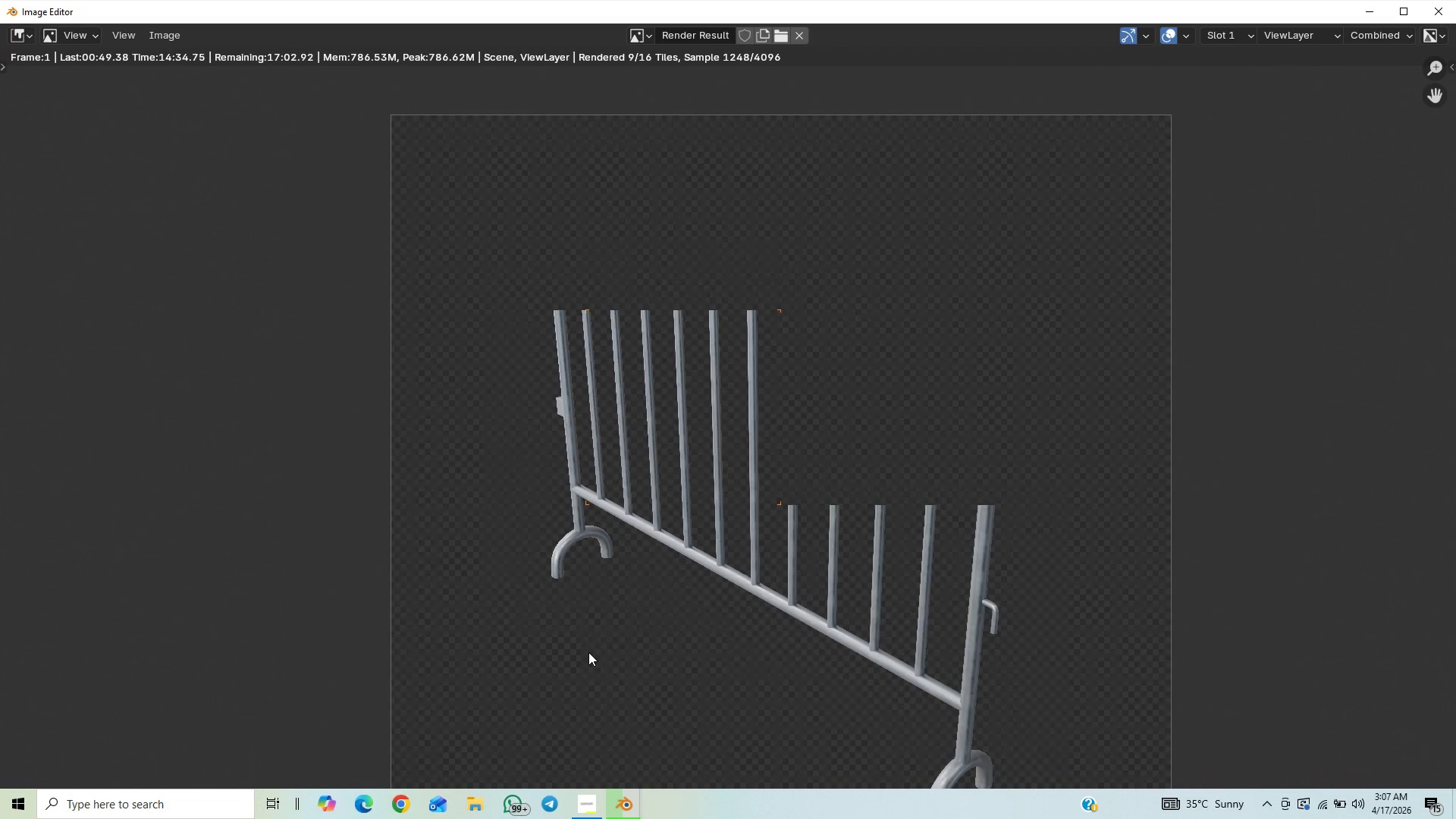 
scroll: coordinate [588, 652], scroll_direction: up, amount: 10.0
 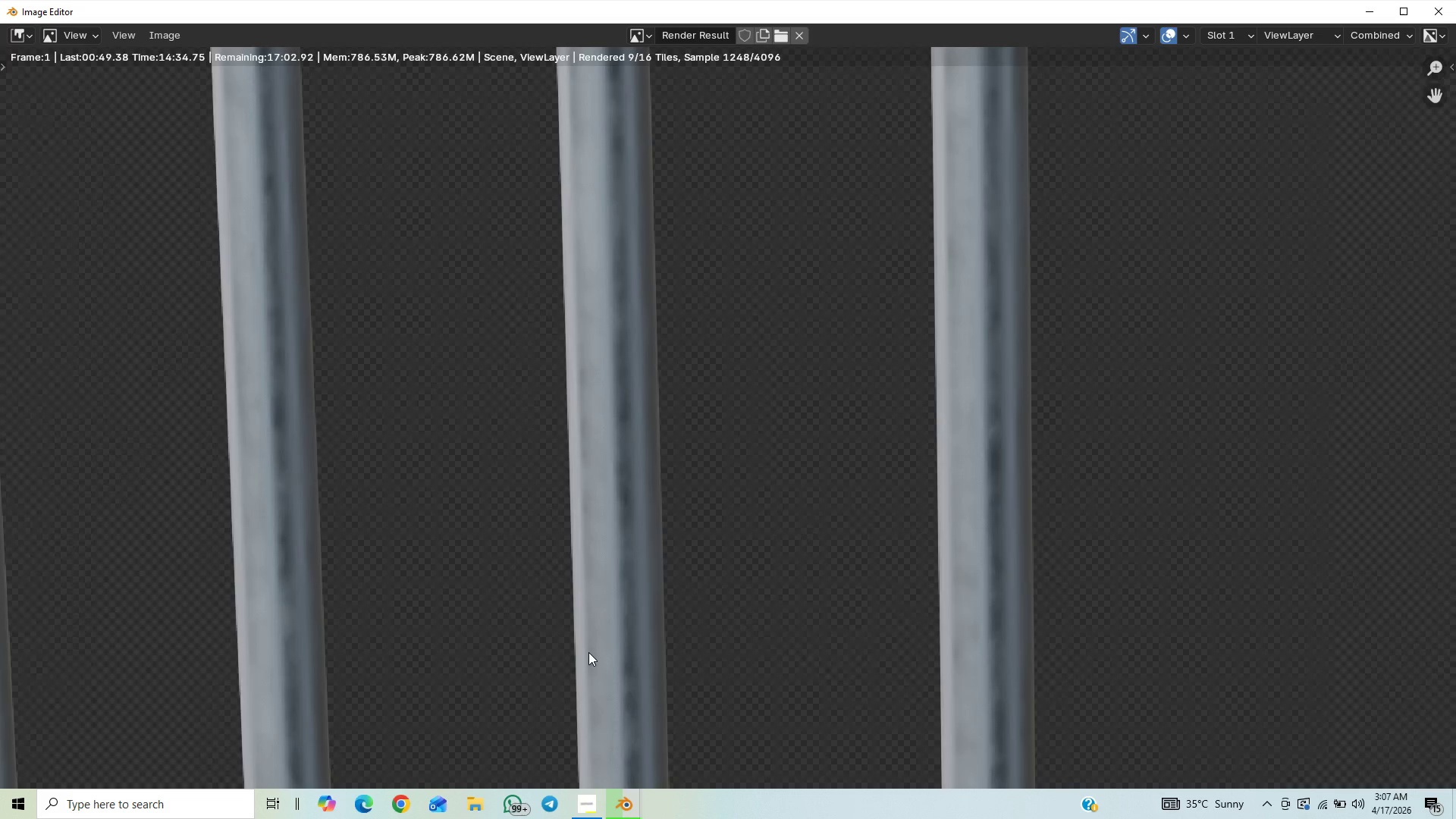 
scroll: coordinate [583, 672], scroll_direction: down, amount: 17.0
 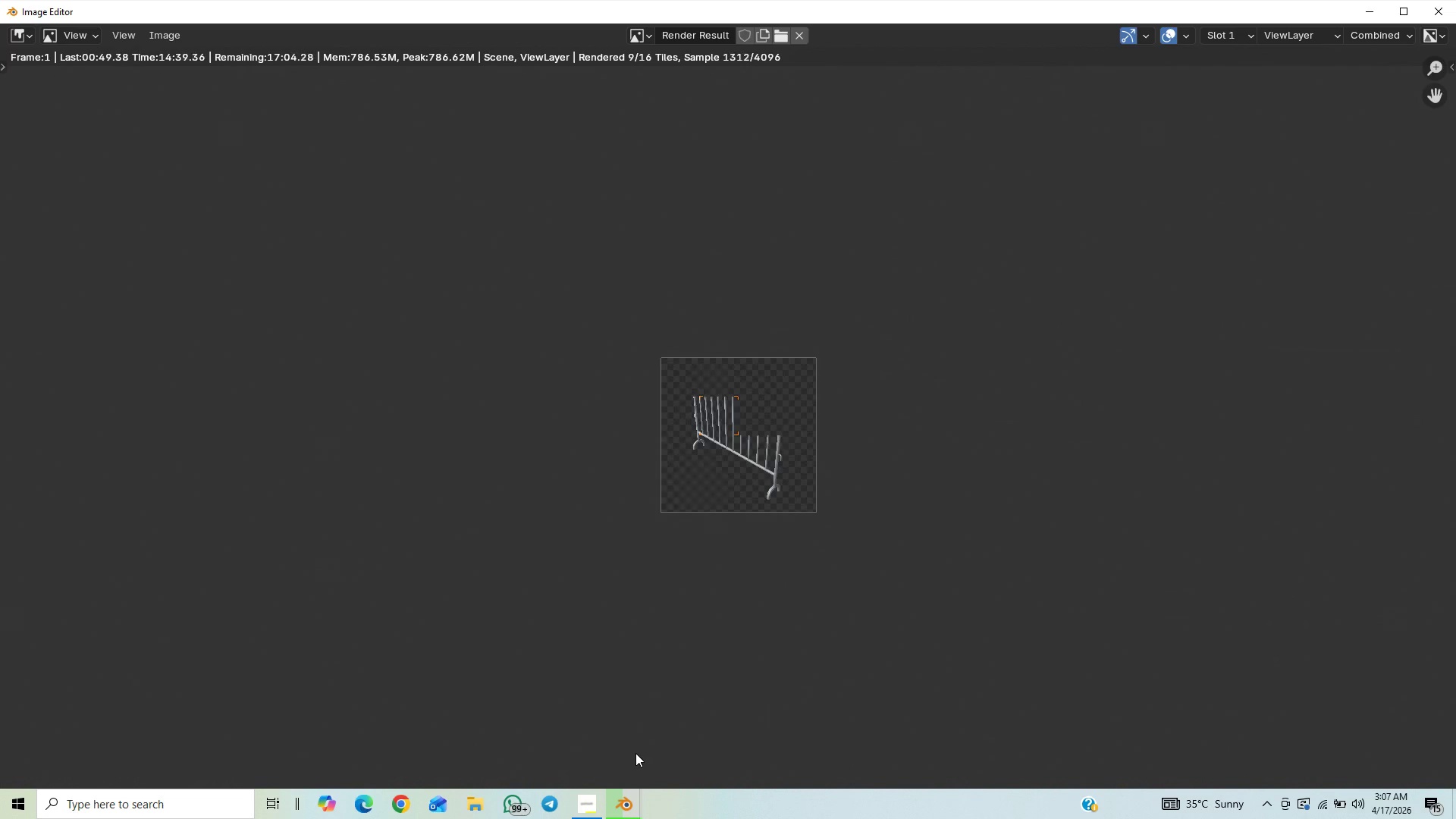 
scroll: coordinate [632, 765], scroll_direction: up, amount: 11.0
 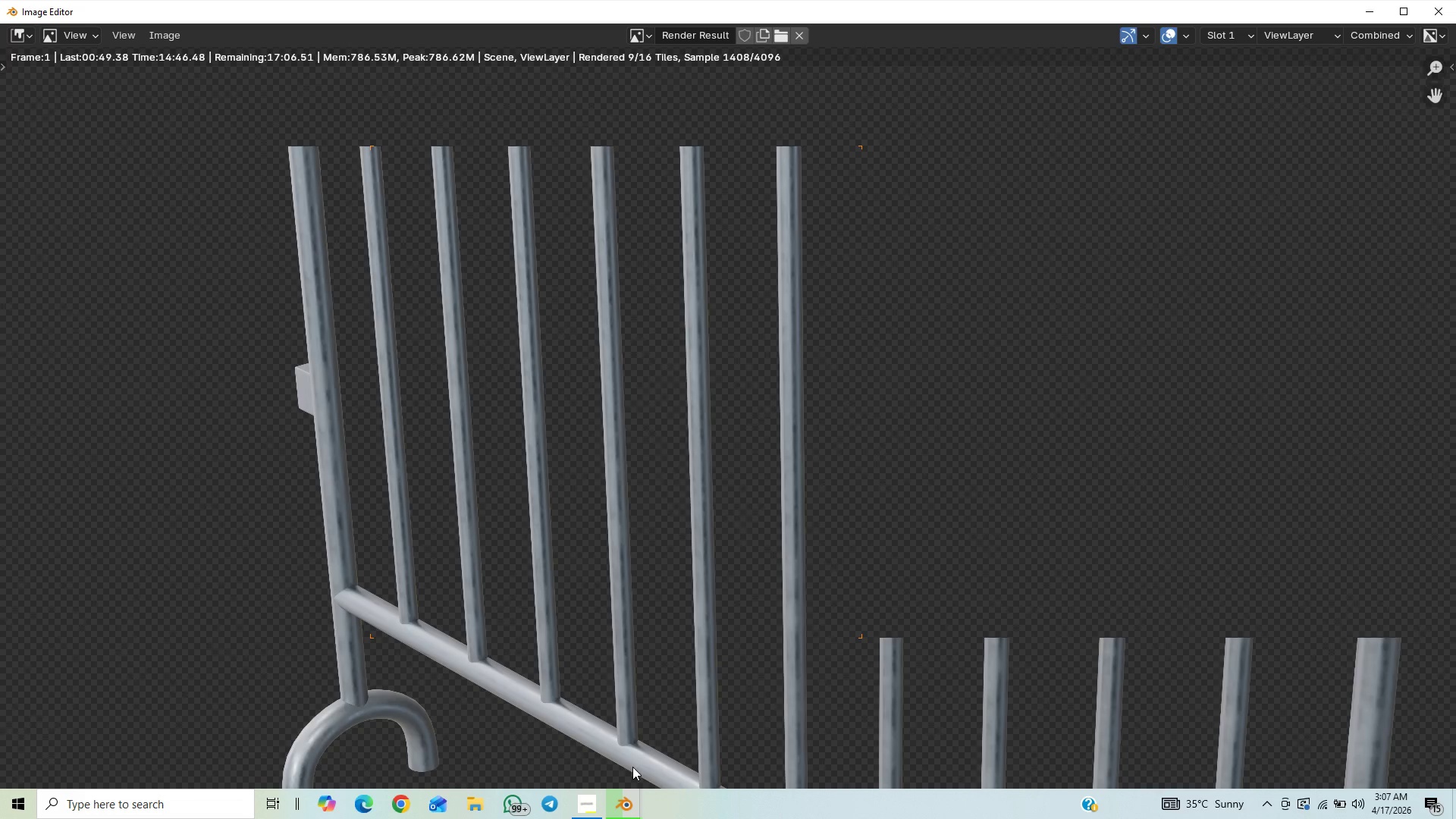 
scroll: coordinate [665, 786], scroll_direction: down, amount: 5.0
 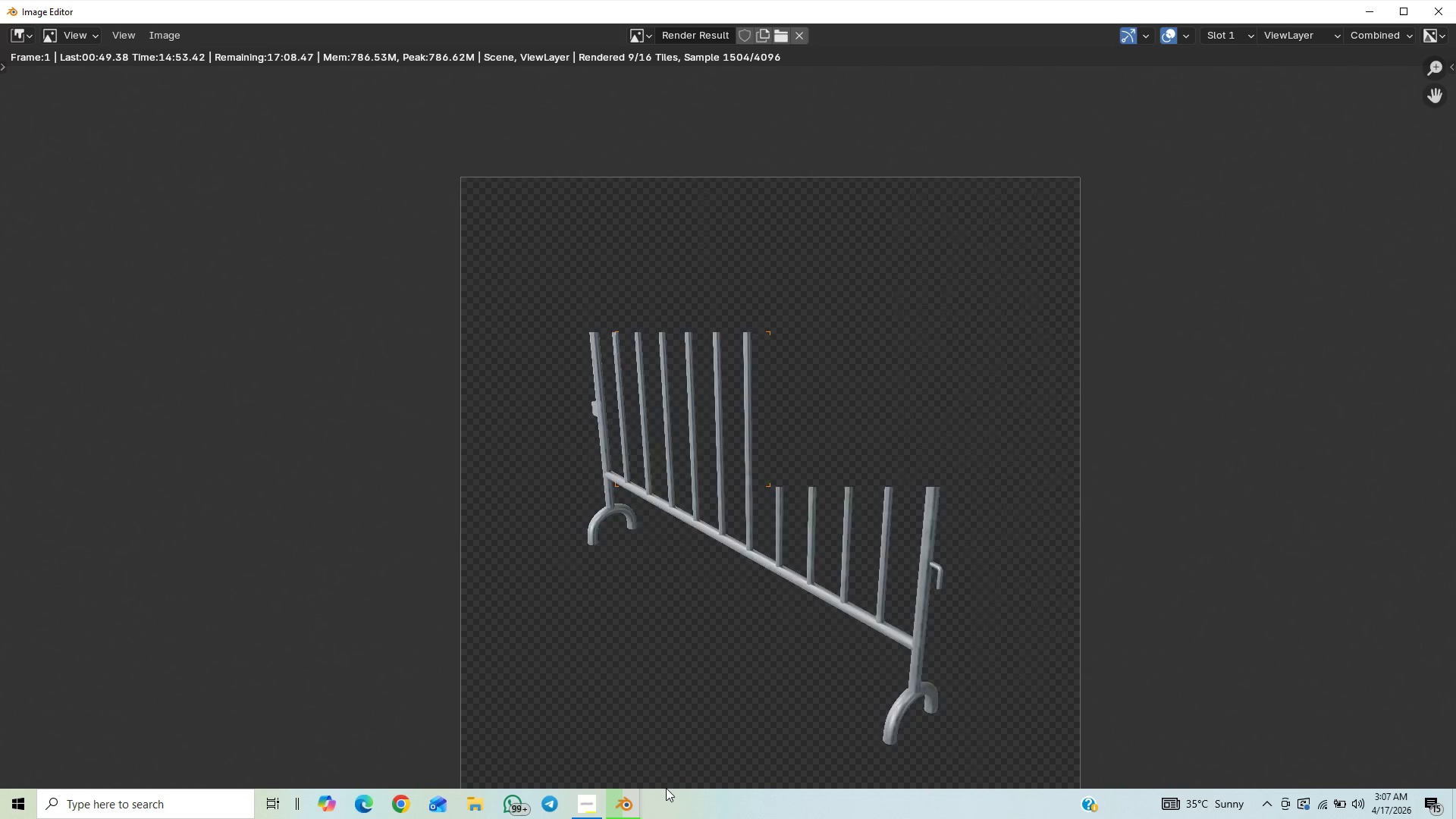 
scroll: coordinate [664, 792], scroll_direction: up, amount: 3.0
 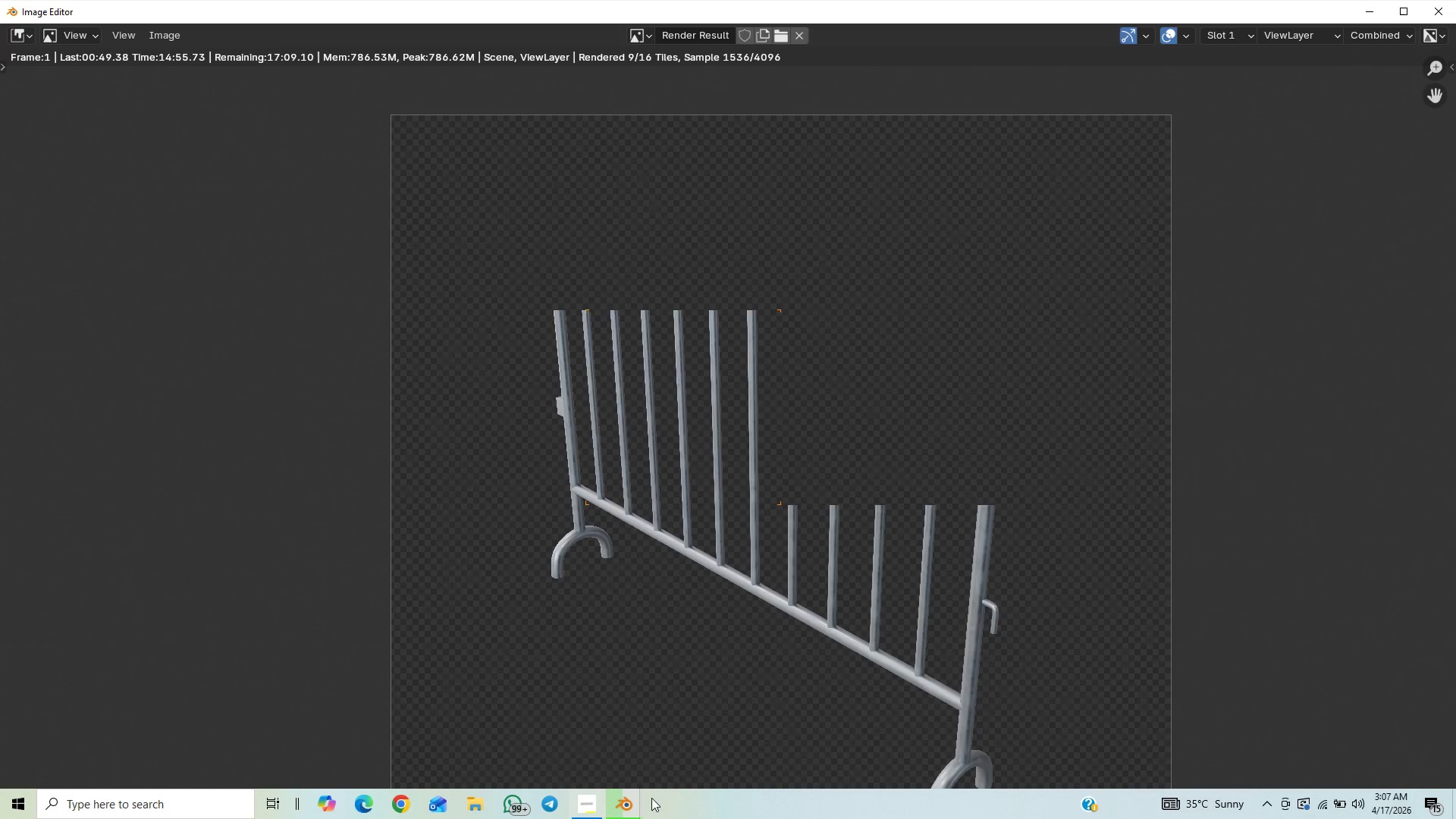 
scroll: coordinate [661, 784], scroll_direction: down, amount: 1.0
 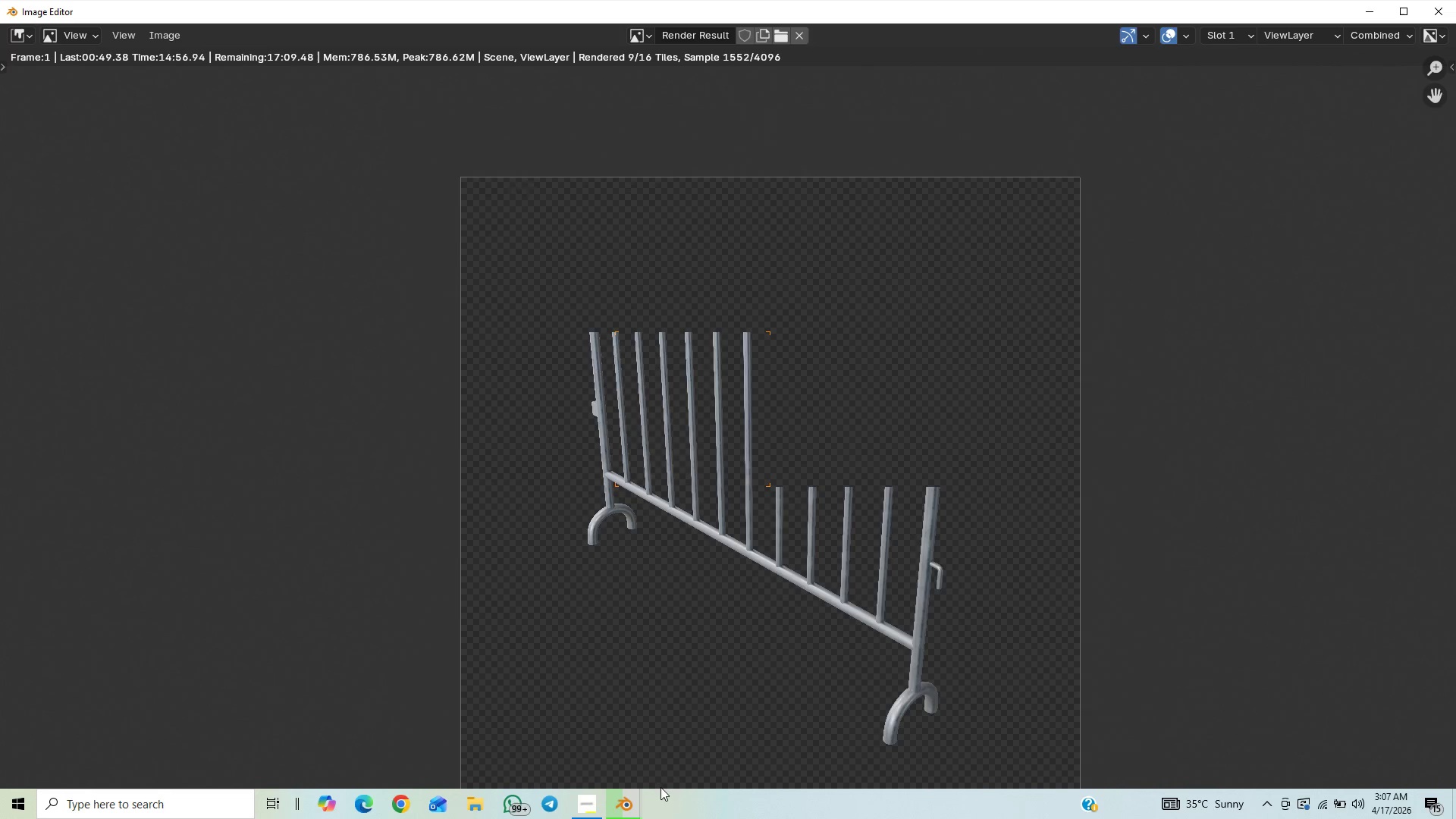 
scroll: coordinate [659, 790], scroll_direction: up, amount: 3.0
 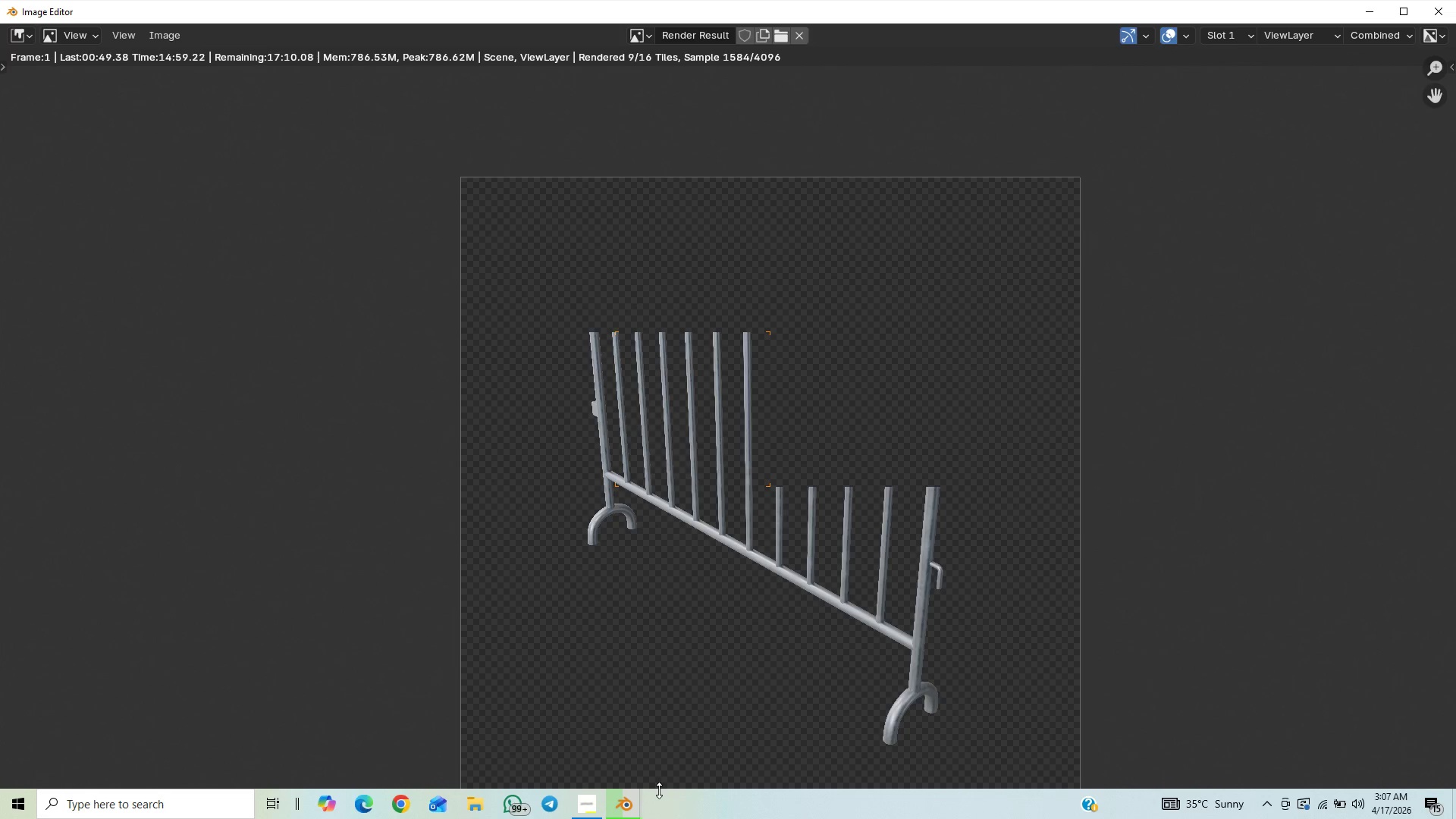 
scroll: coordinate [701, 649], scroll_direction: down, amount: 12.0
 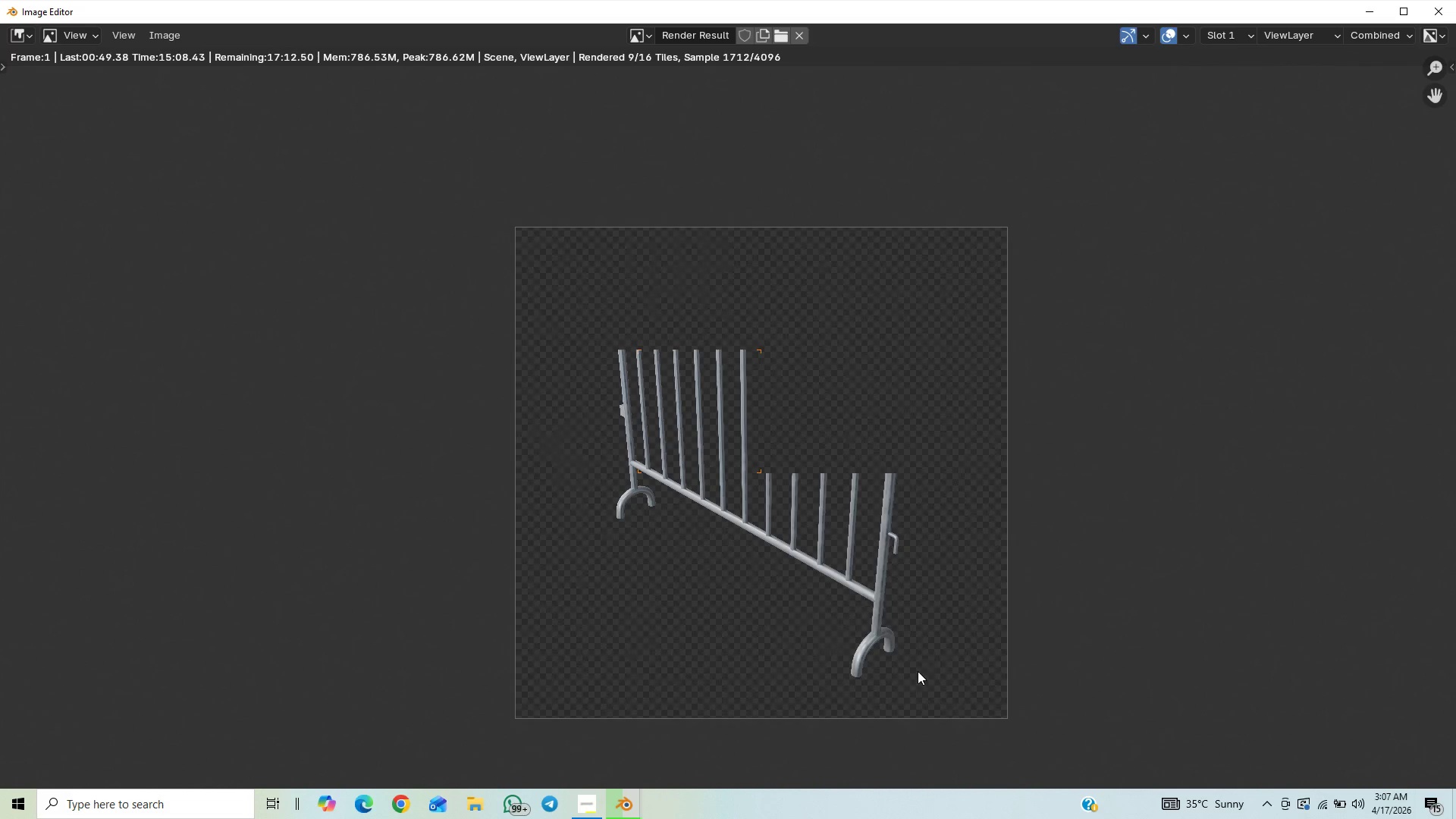 
wait(6.03)
 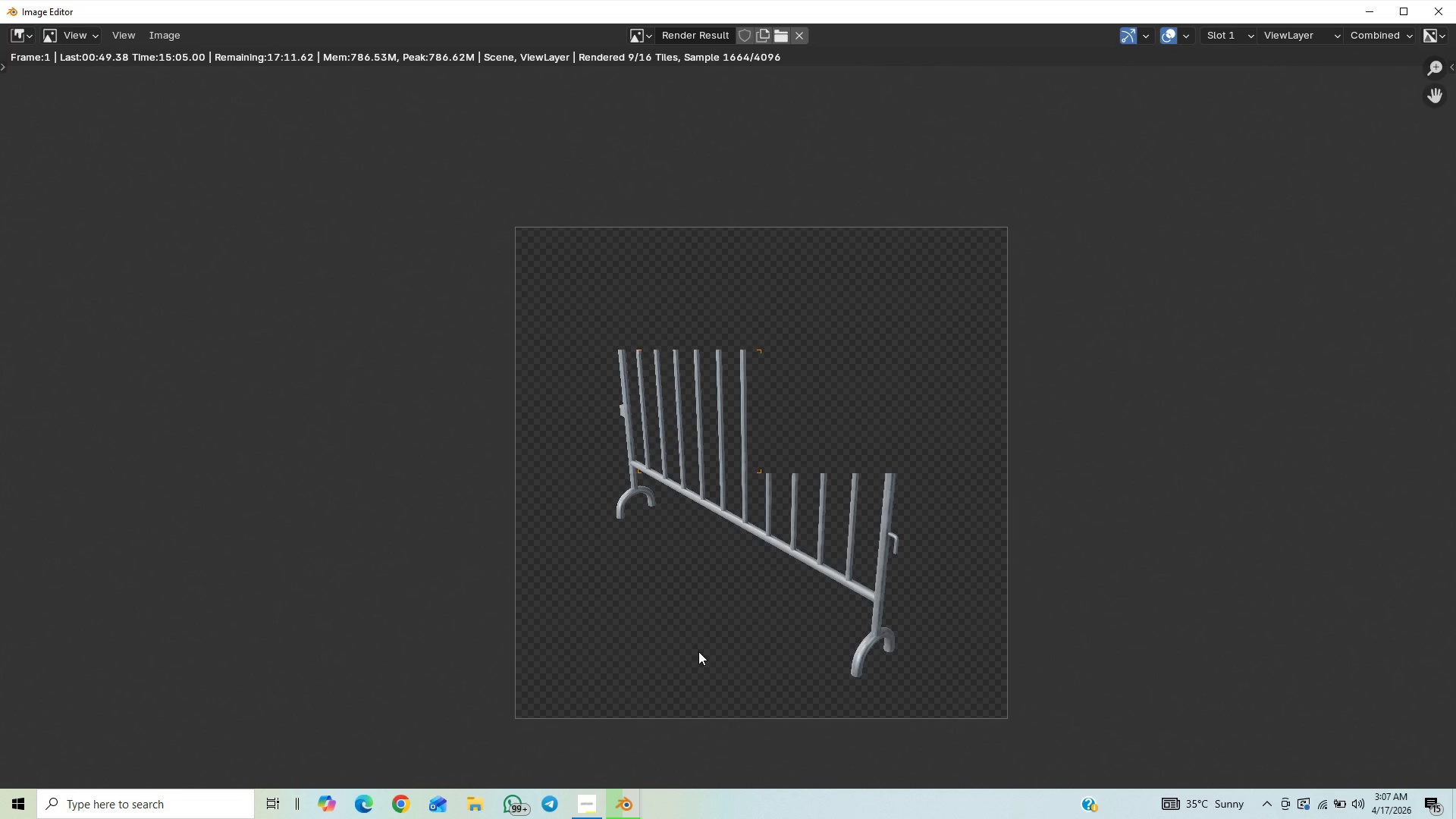 
scroll: coordinate [833, 540], scroll_direction: up, amount: 8.0
 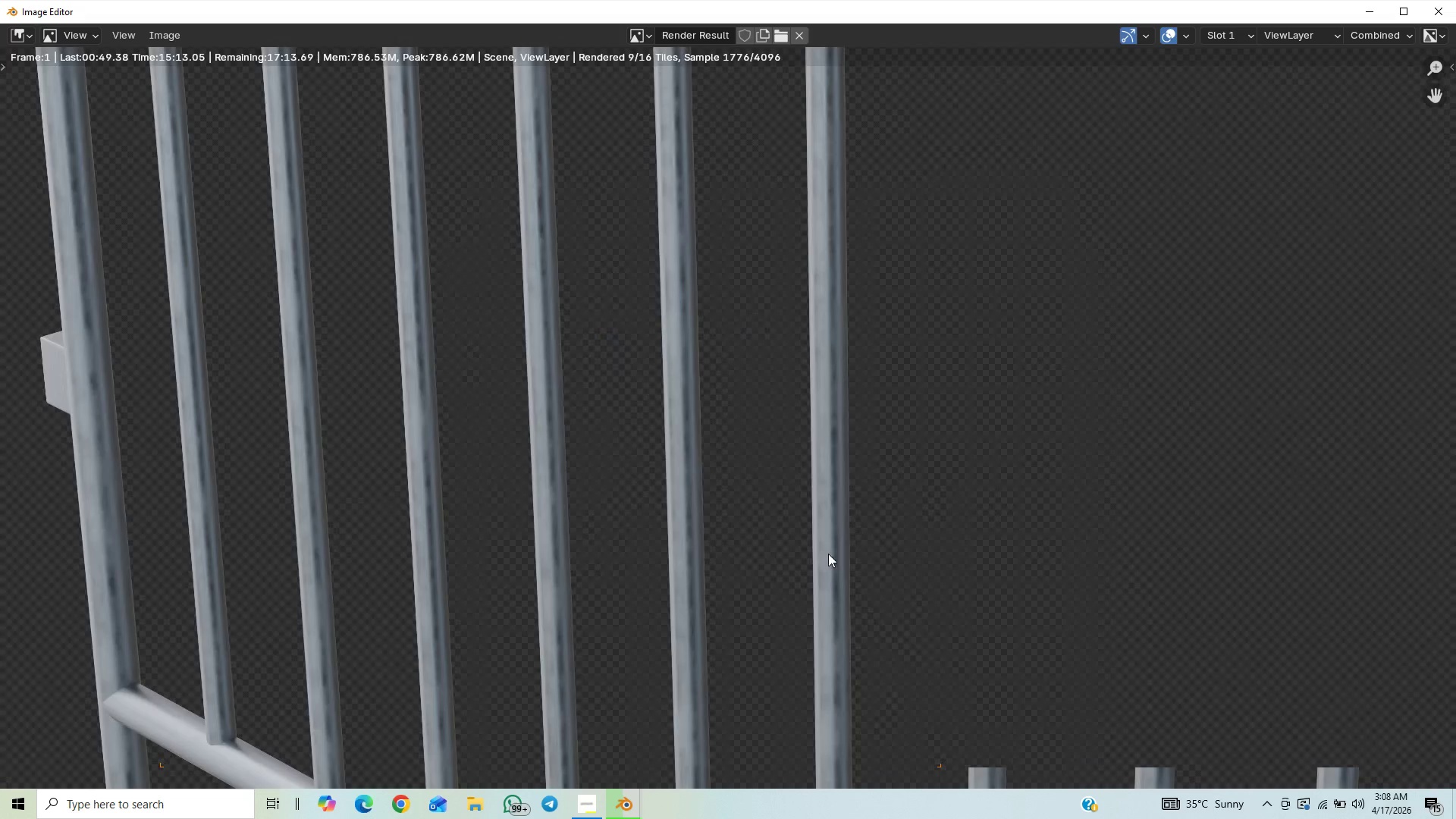 
scroll: coordinate [802, 589], scroll_direction: down, amount: 6.0
 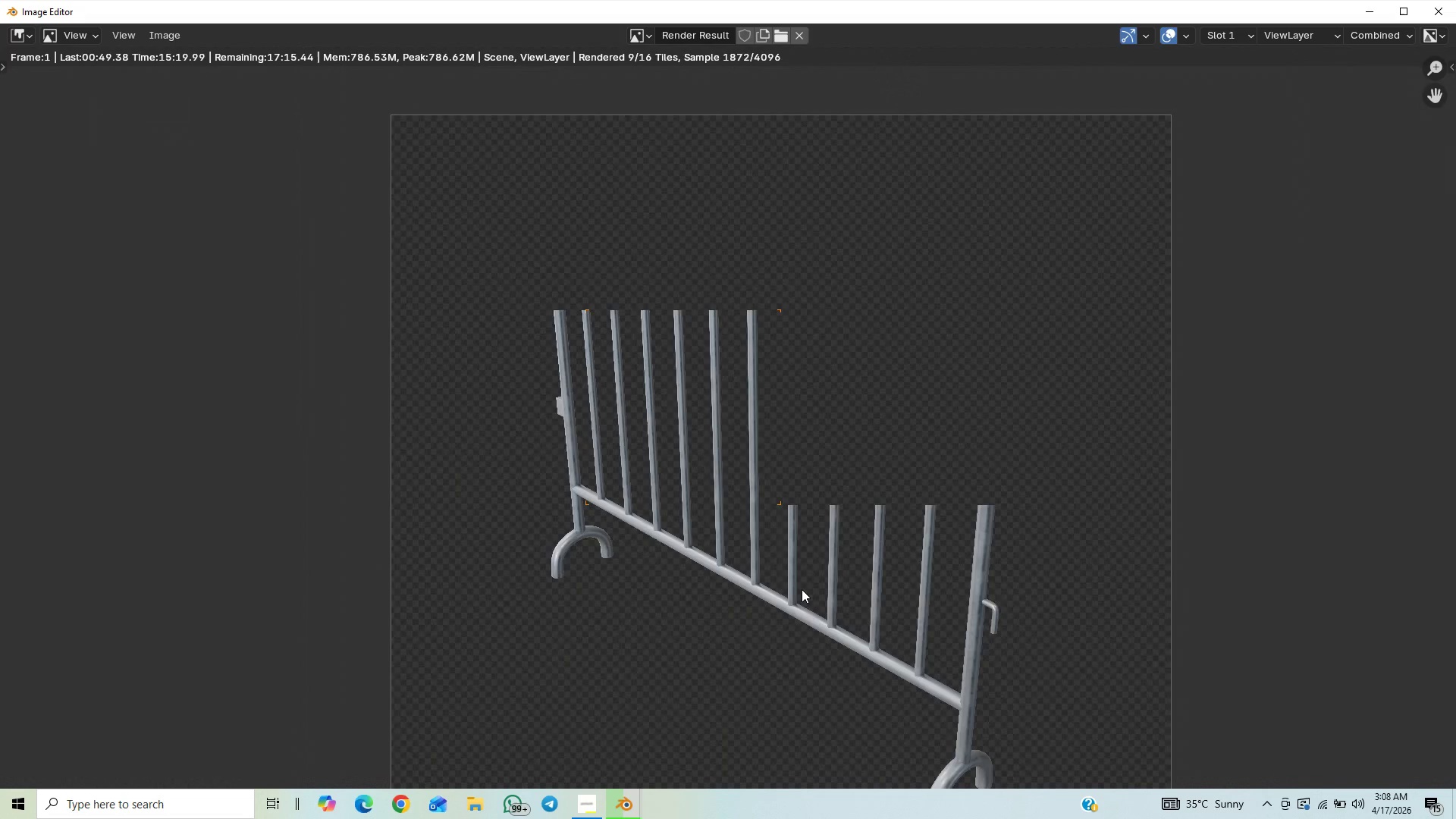 
scroll: coordinate [802, 589], scroll_direction: up, amount: 1.0
 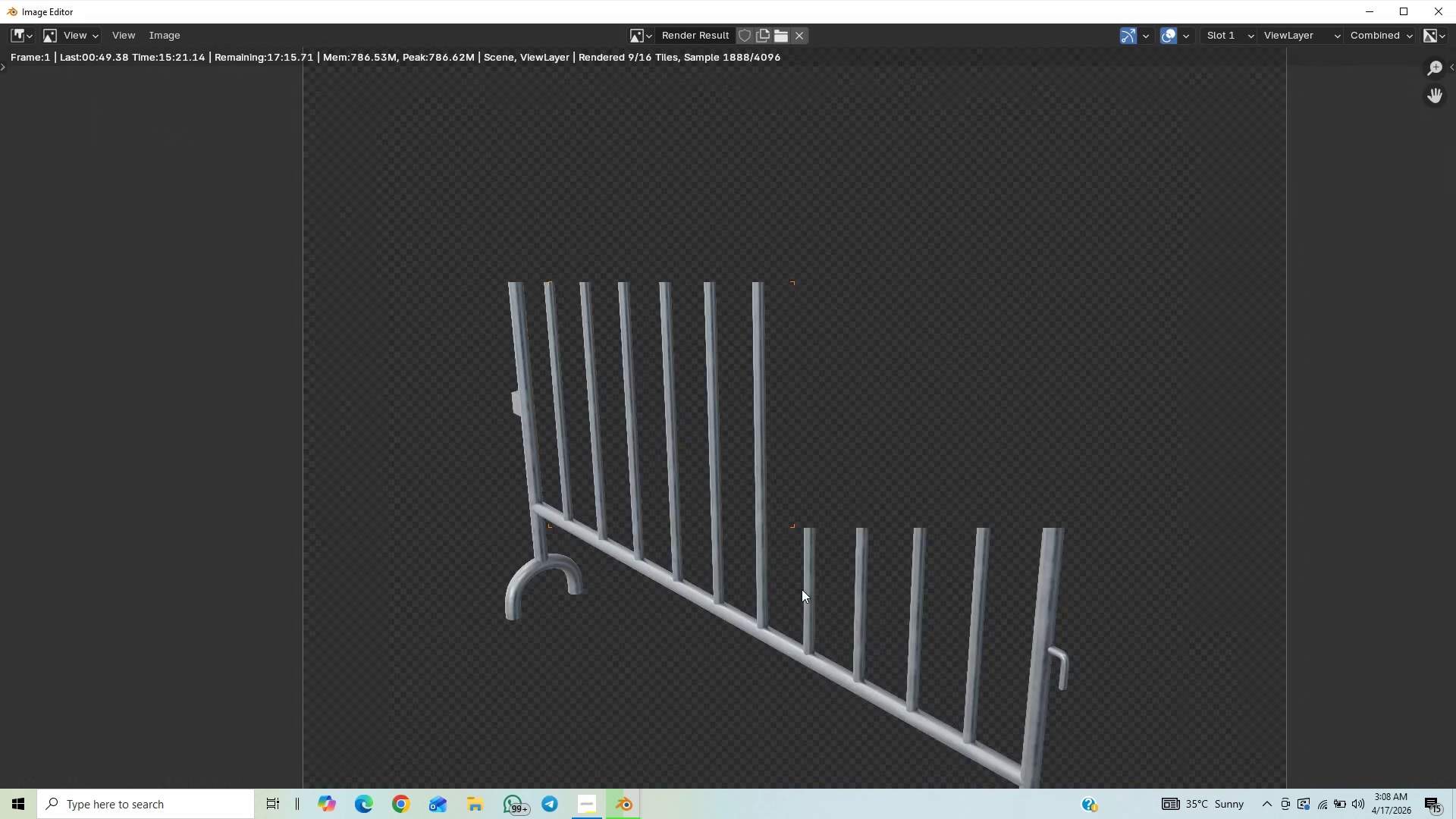 
scroll: coordinate [802, 589], scroll_direction: down, amount: 1.0
 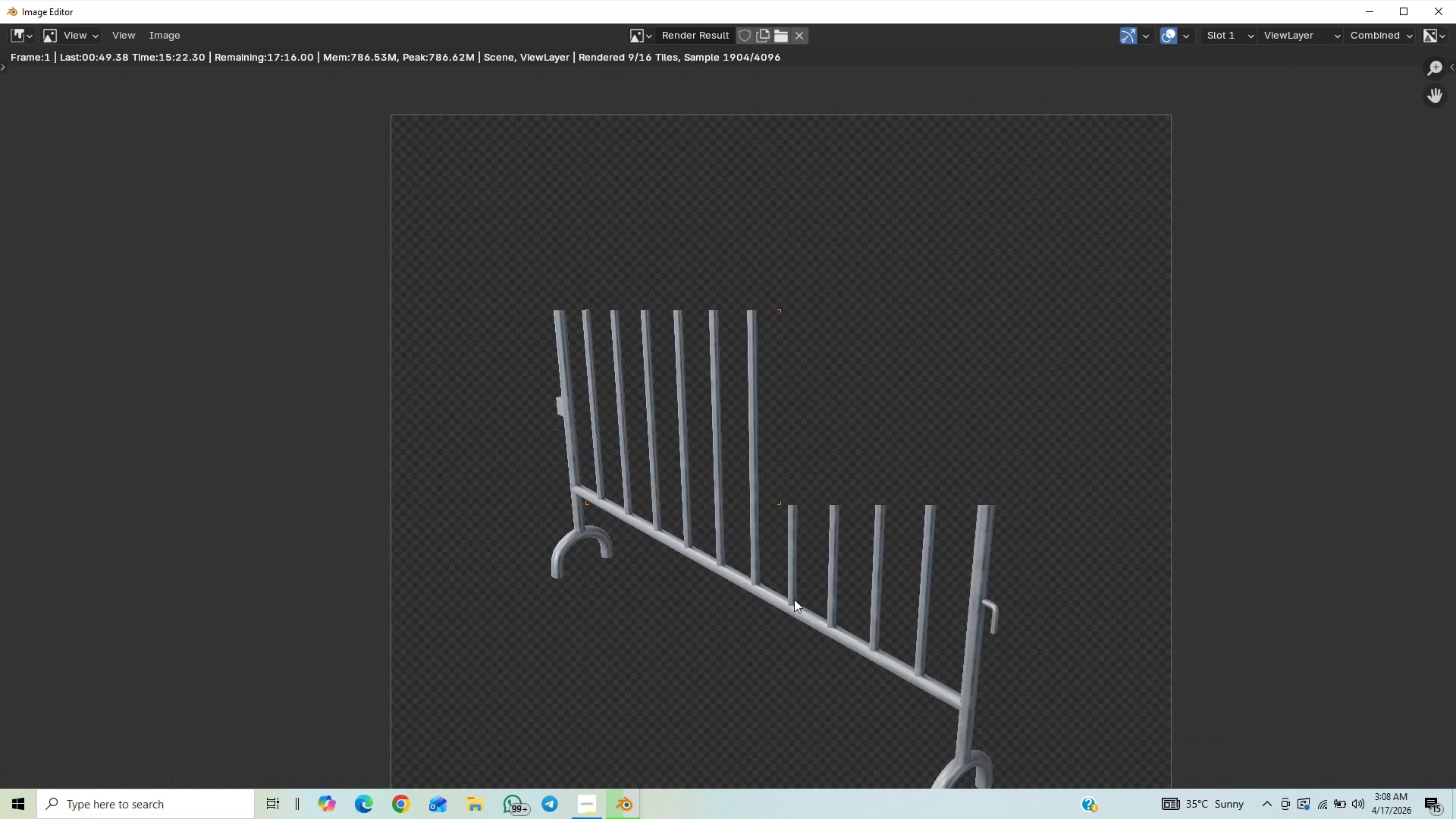 
scroll: coordinate [794, 599], scroll_direction: up, amount: 1.0
 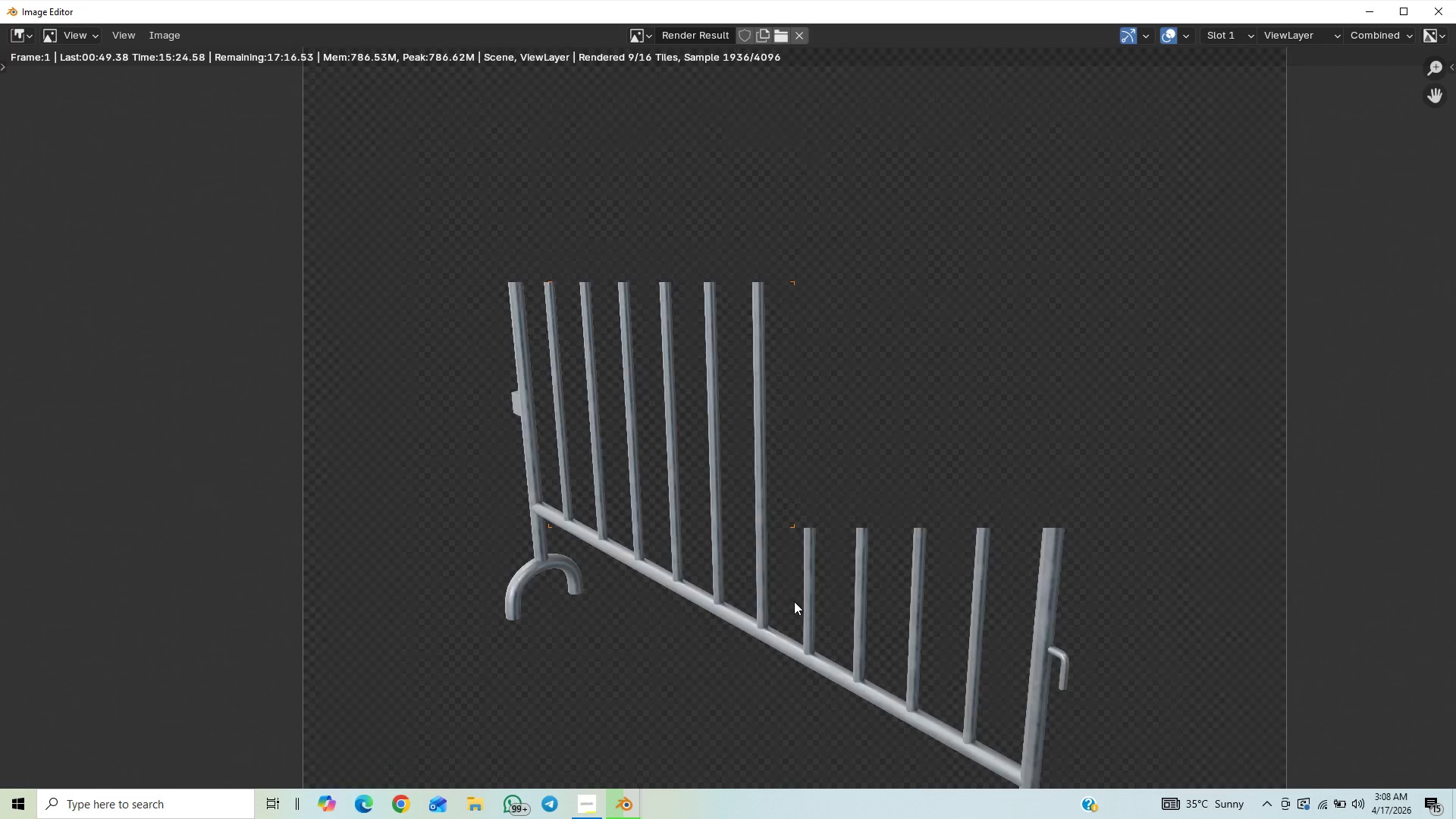 
scroll: coordinate [792, 608], scroll_direction: down, amount: 2.0
 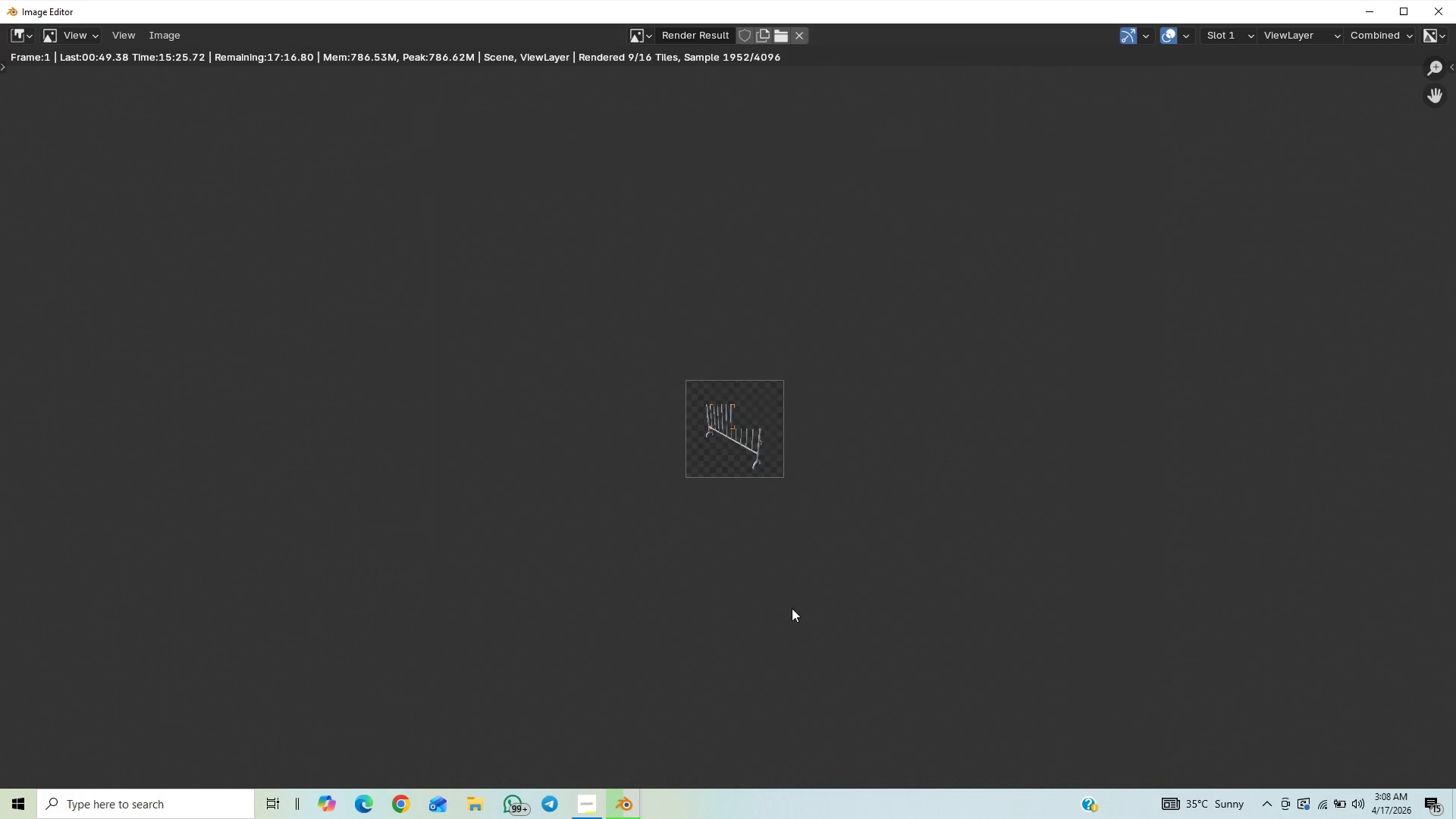 
scroll: coordinate [793, 605], scroll_direction: up, amount: 18.0
 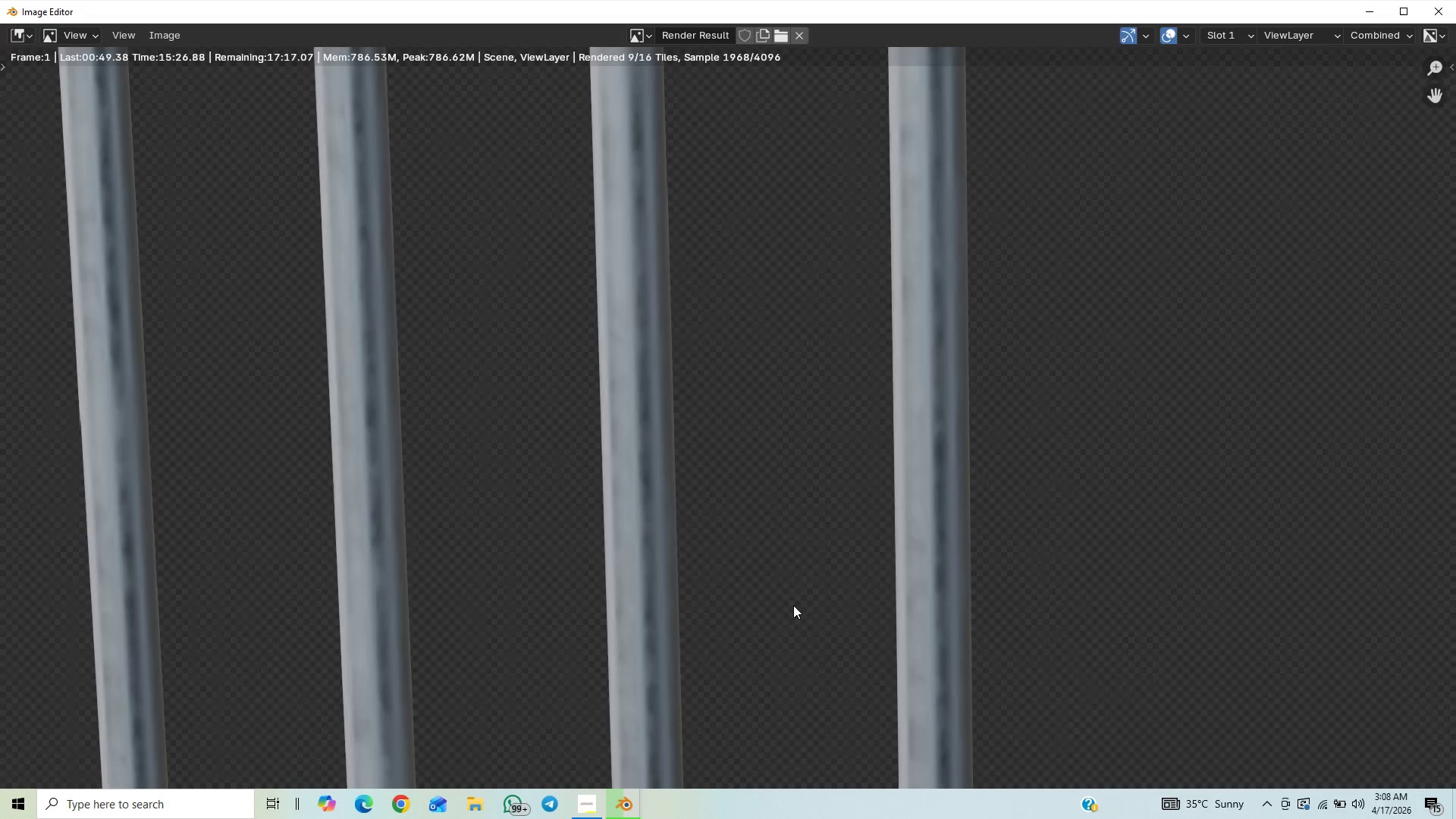 
scroll: coordinate [782, 621], scroll_direction: down, amount: 16.0
 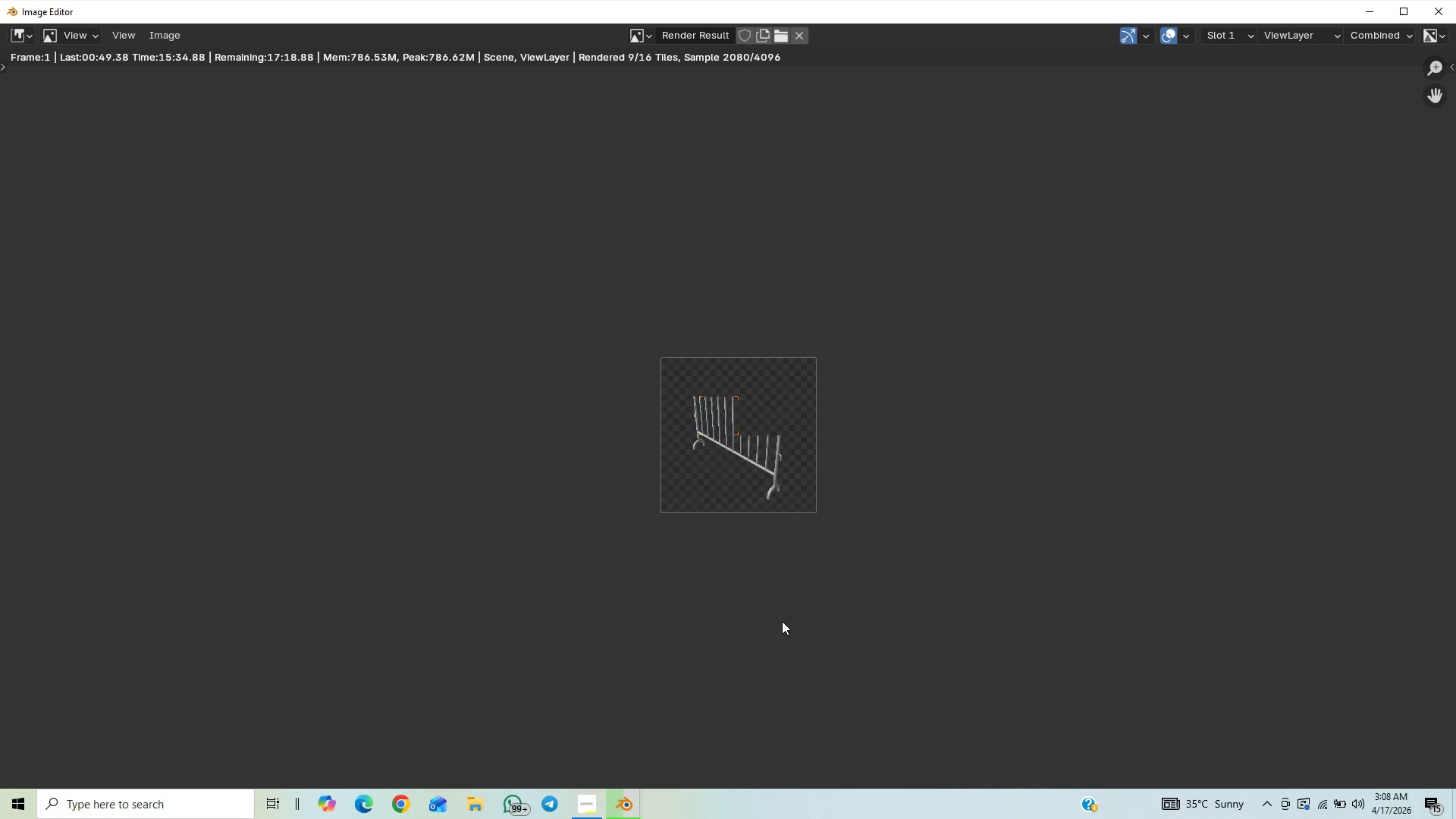 
scroll: coordinate [782, 621], scroll_direction: up, amount: 3.0
 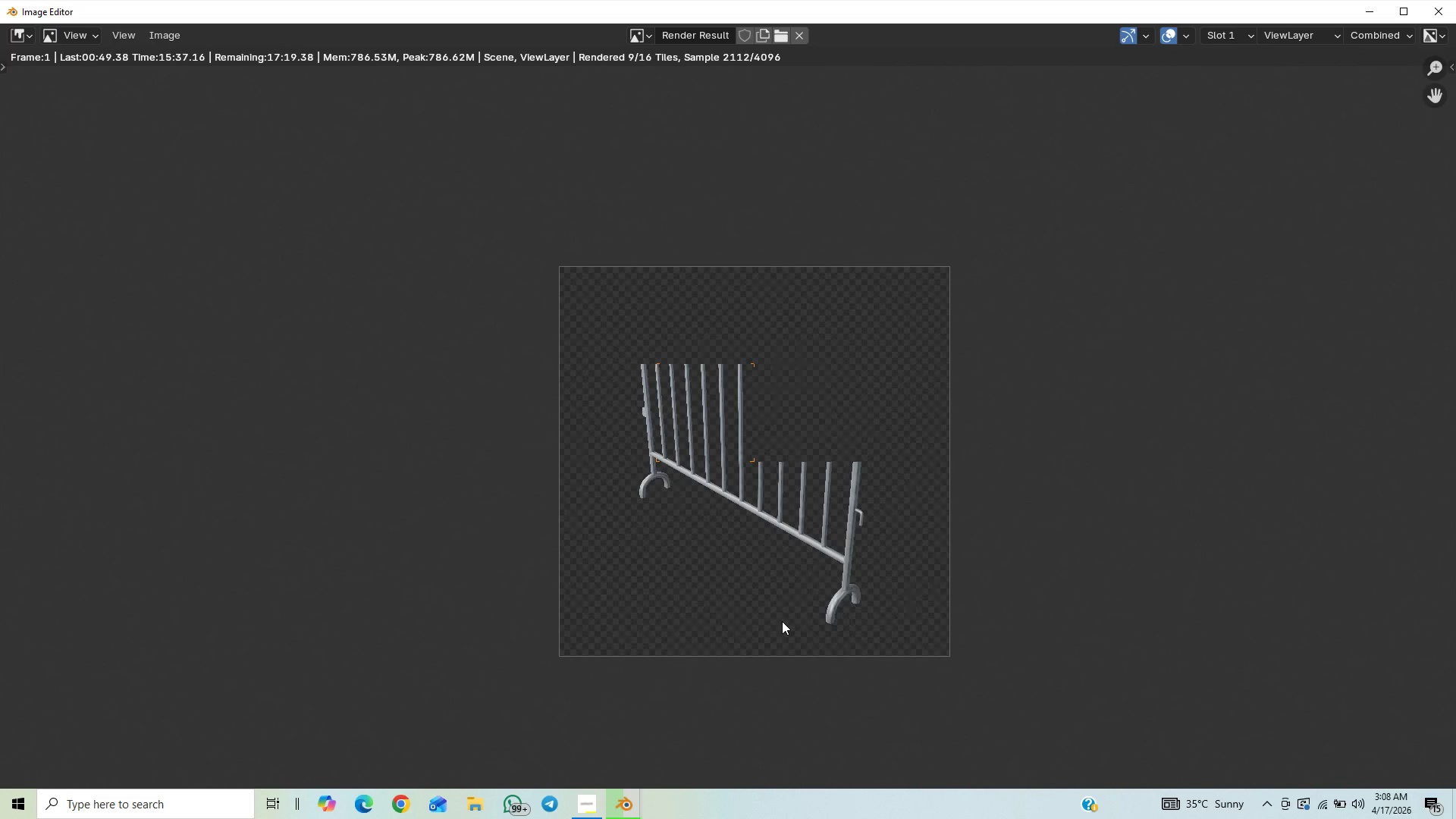 
scroll: coordinate [782, 621], scroll_direction: down, amount: 13.0
 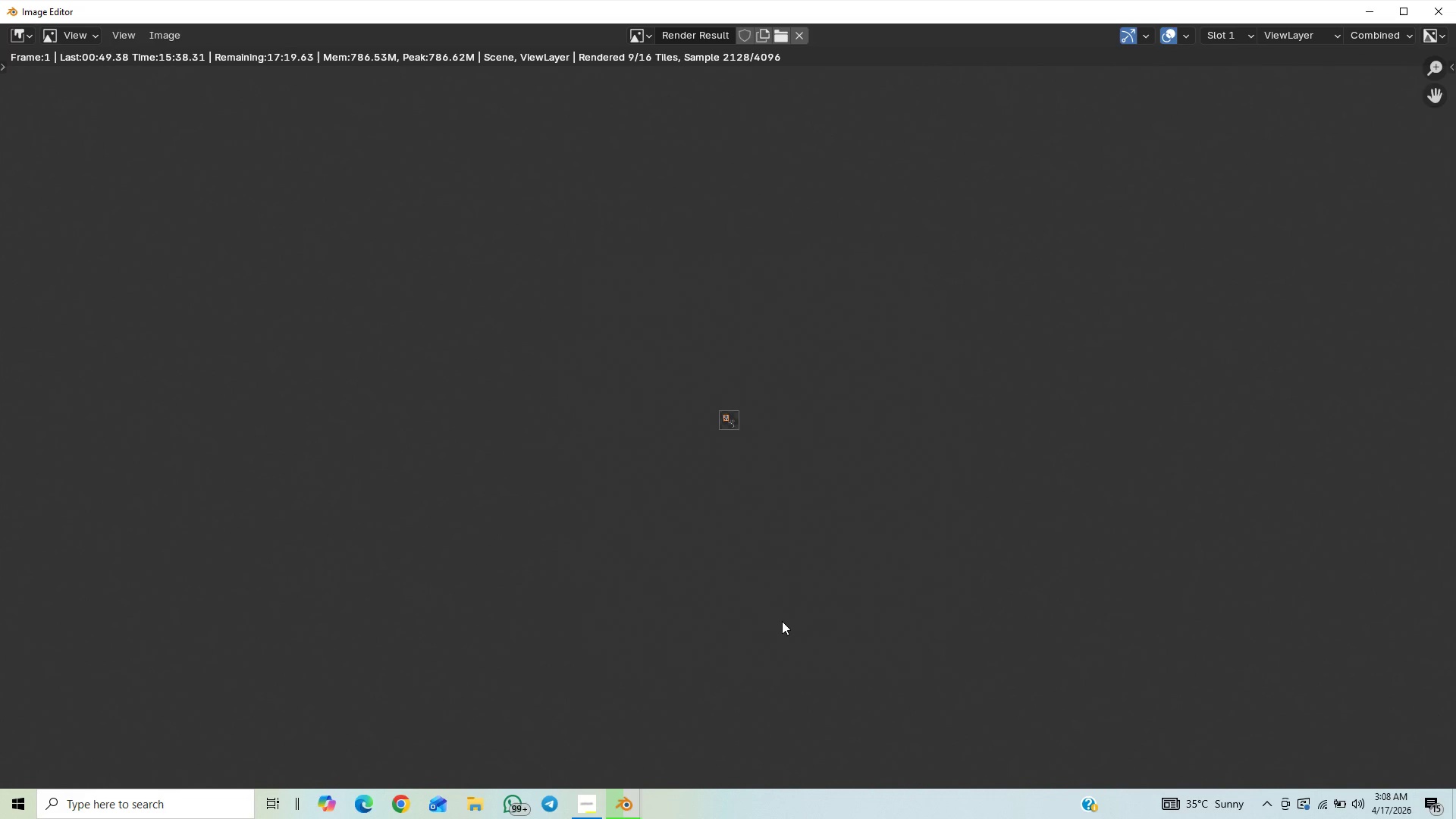 
scroll: coordinate [782, 620], scroll_direction: up, amount: 3.0
 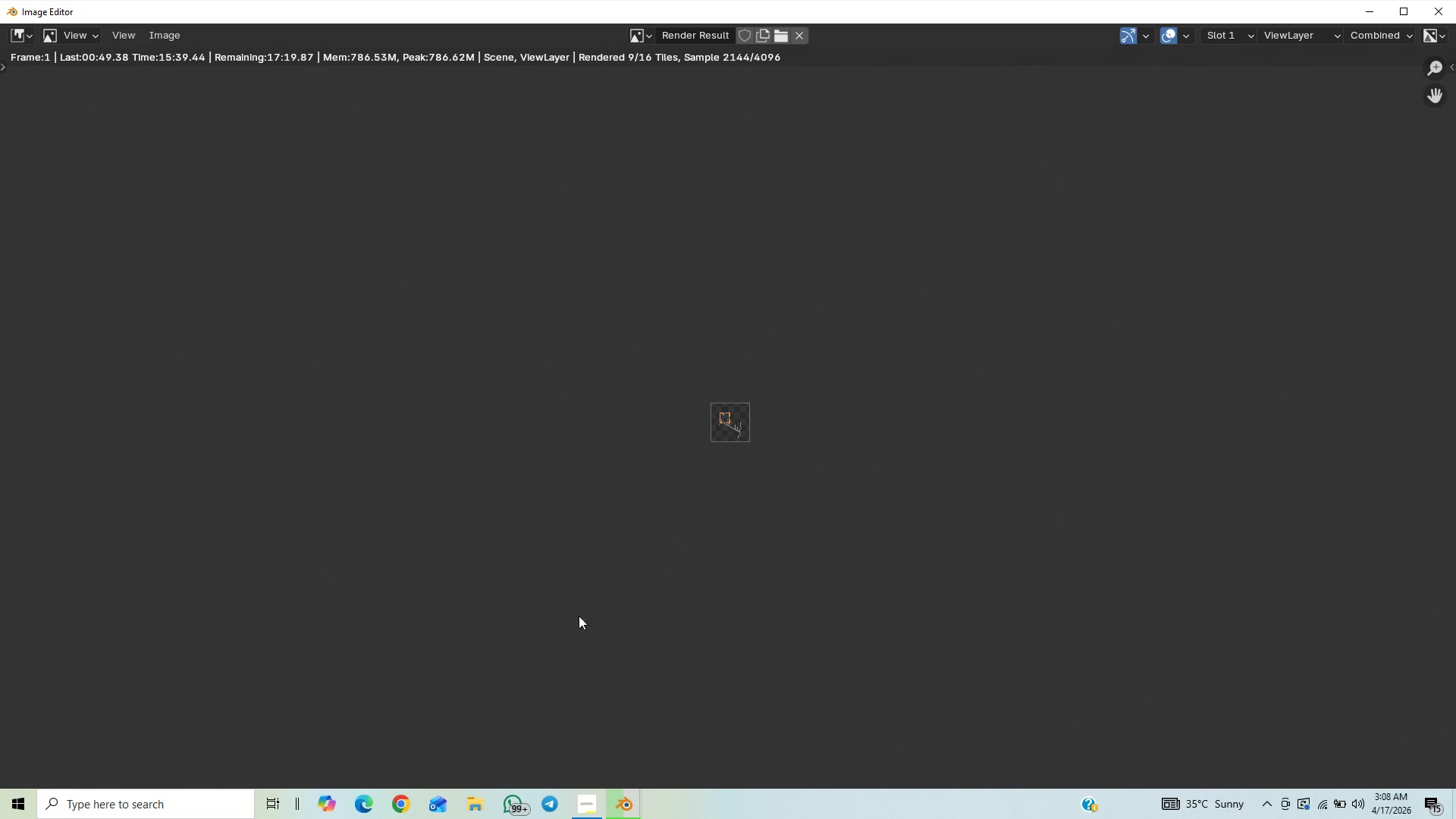 
scroll: coordinate [597, 620], scroll_direction: down, amount: 27.0
 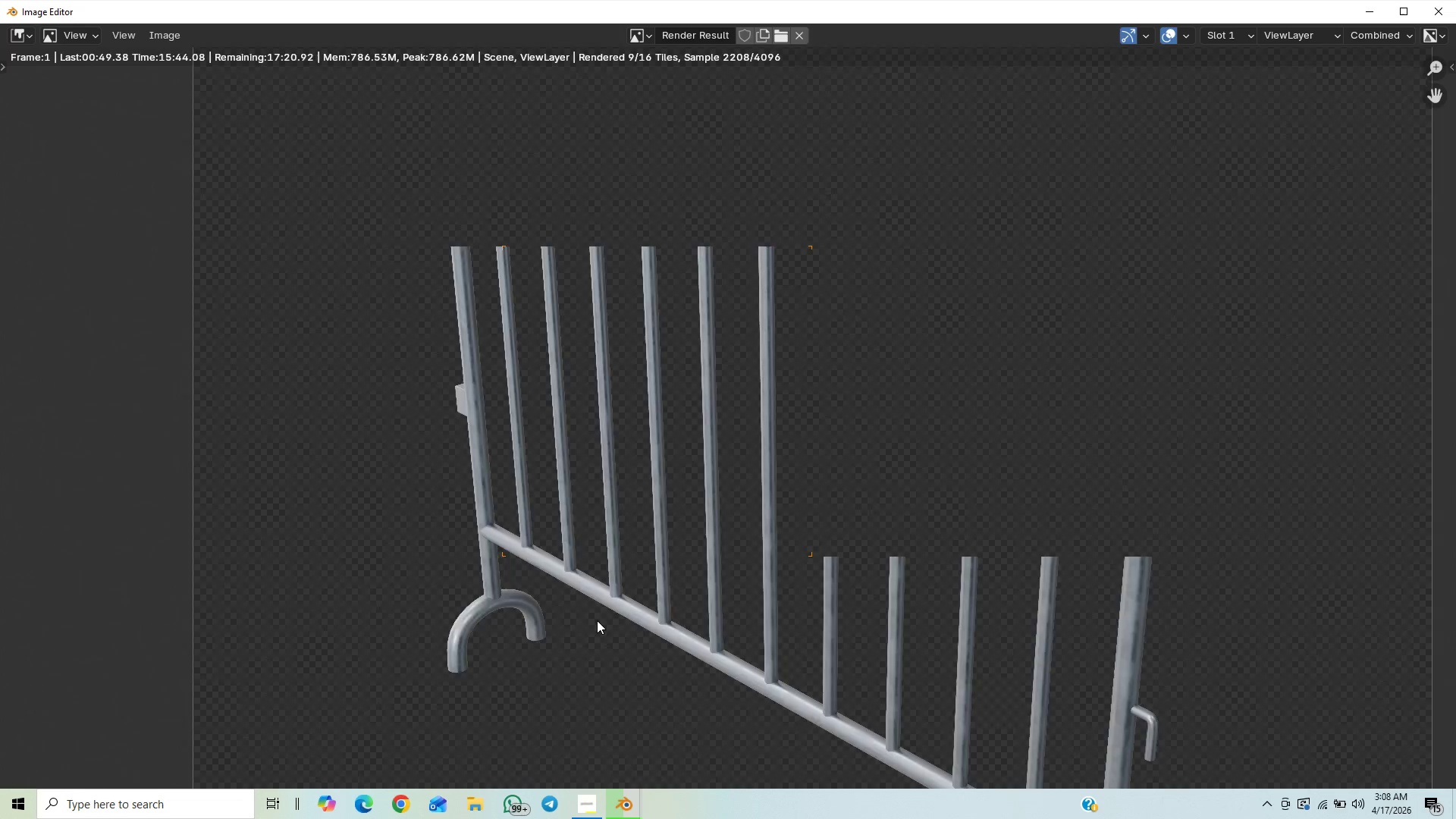 
scroll: coordinate [597, 620], scroll_direction: up, amount: 1.0
 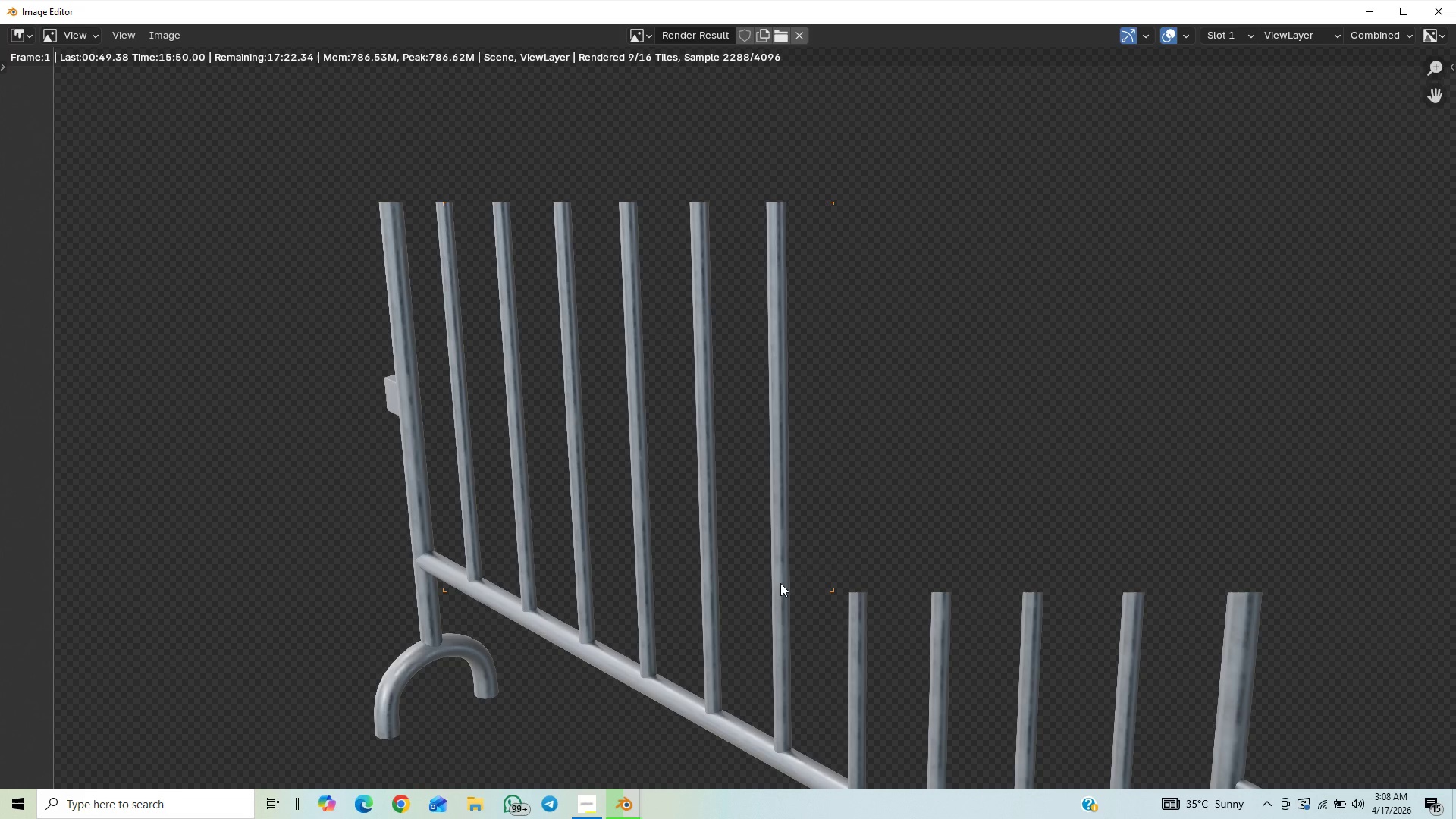 
wait(6.99)
 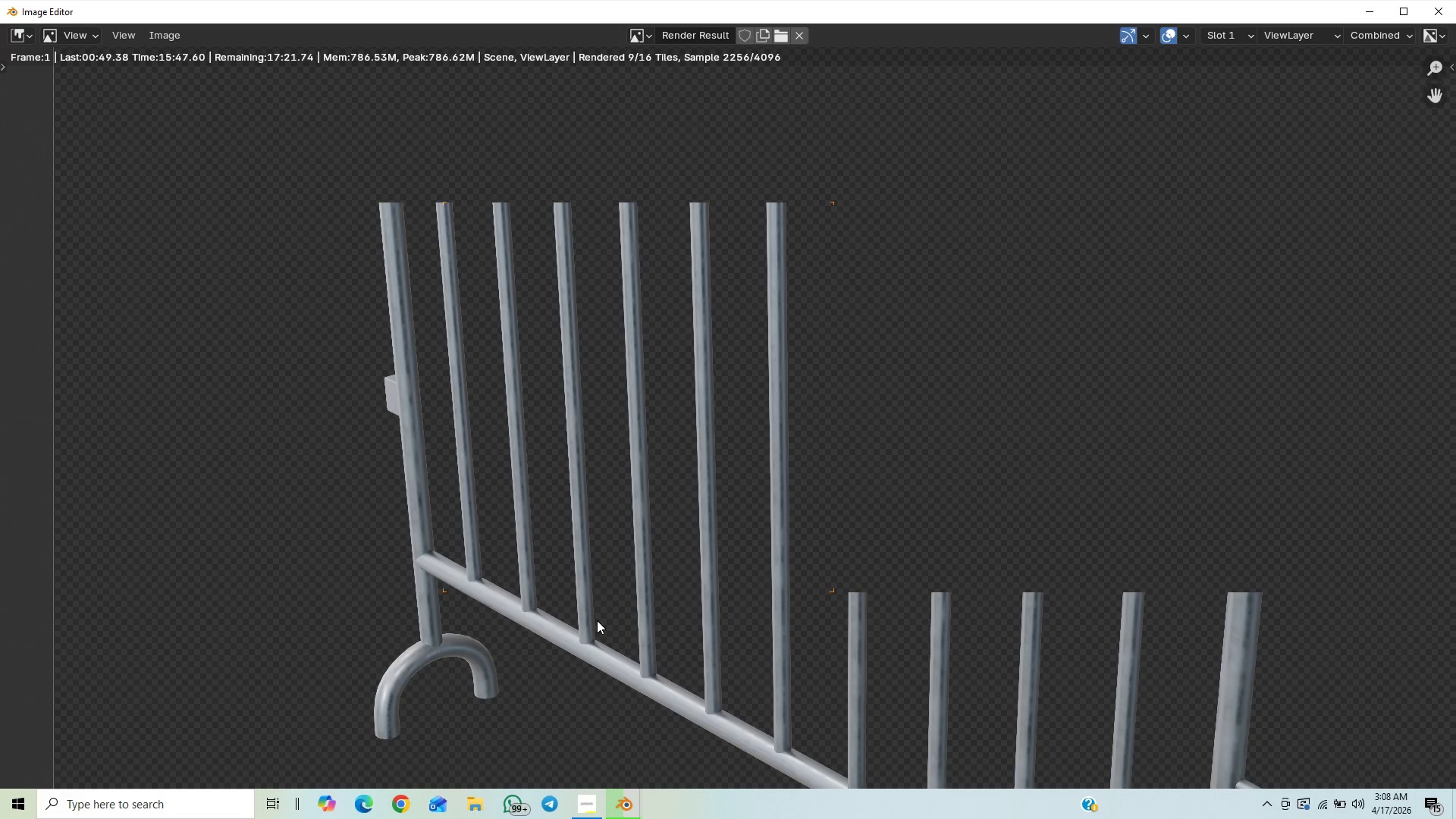 
scroll: coordinate [344, 817], scroll_direction: down, amount: 1.0
 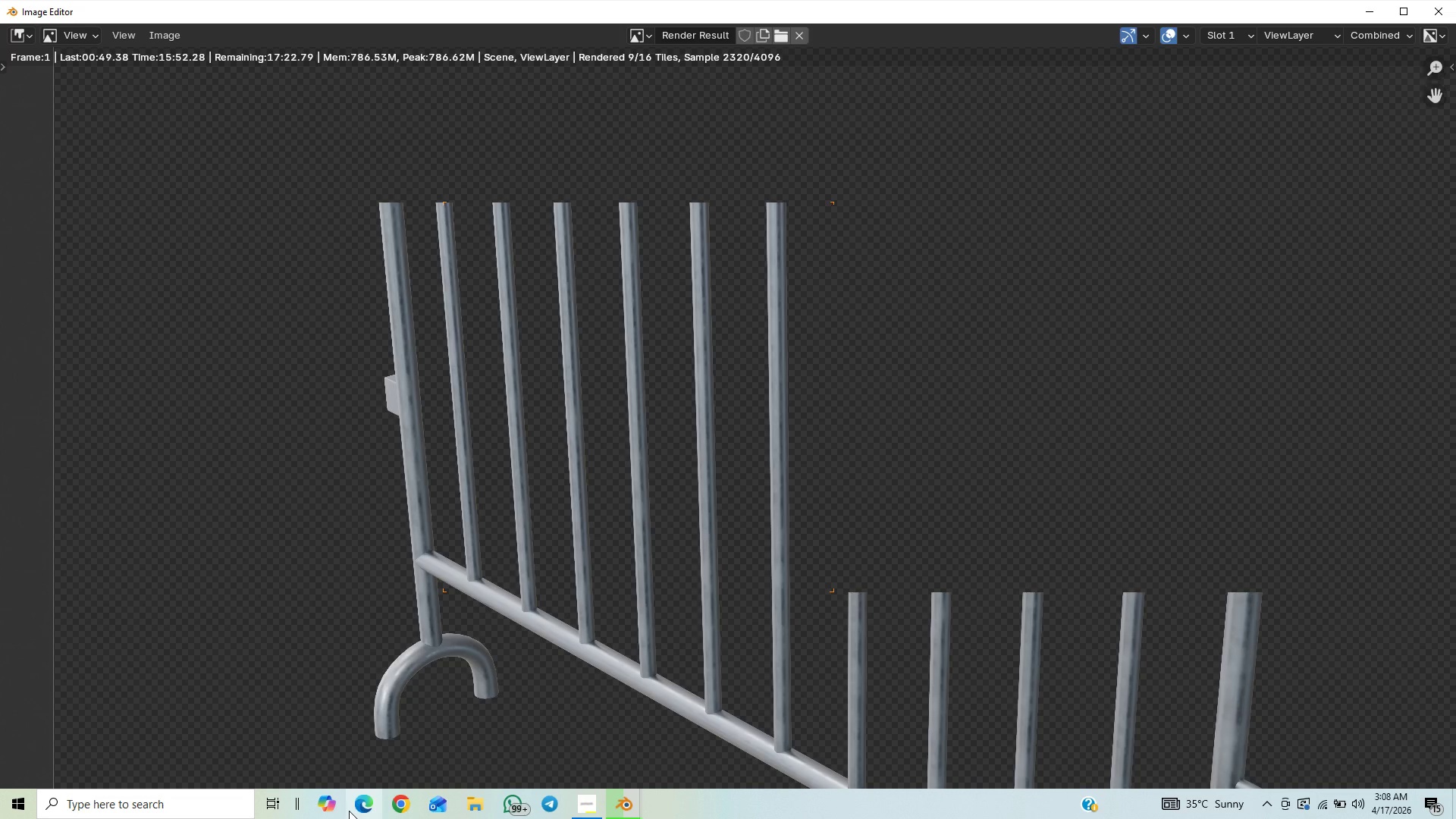 
scroll: coordinate [378, 780], scroll_direction: none, amount: 0.0
 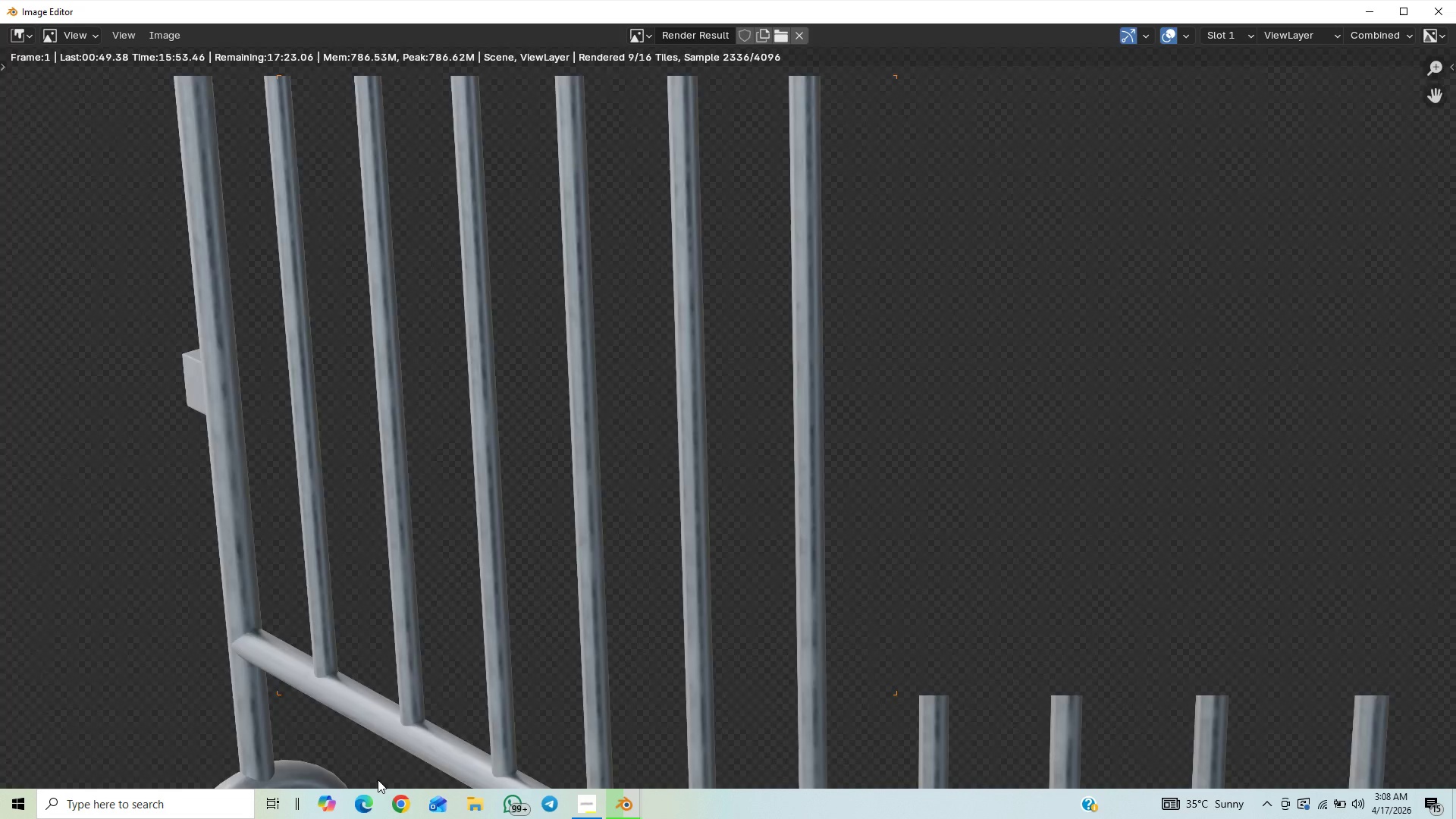 
scroll: coordinate [381, 776], scroll_direction: down, amount: 8.0
 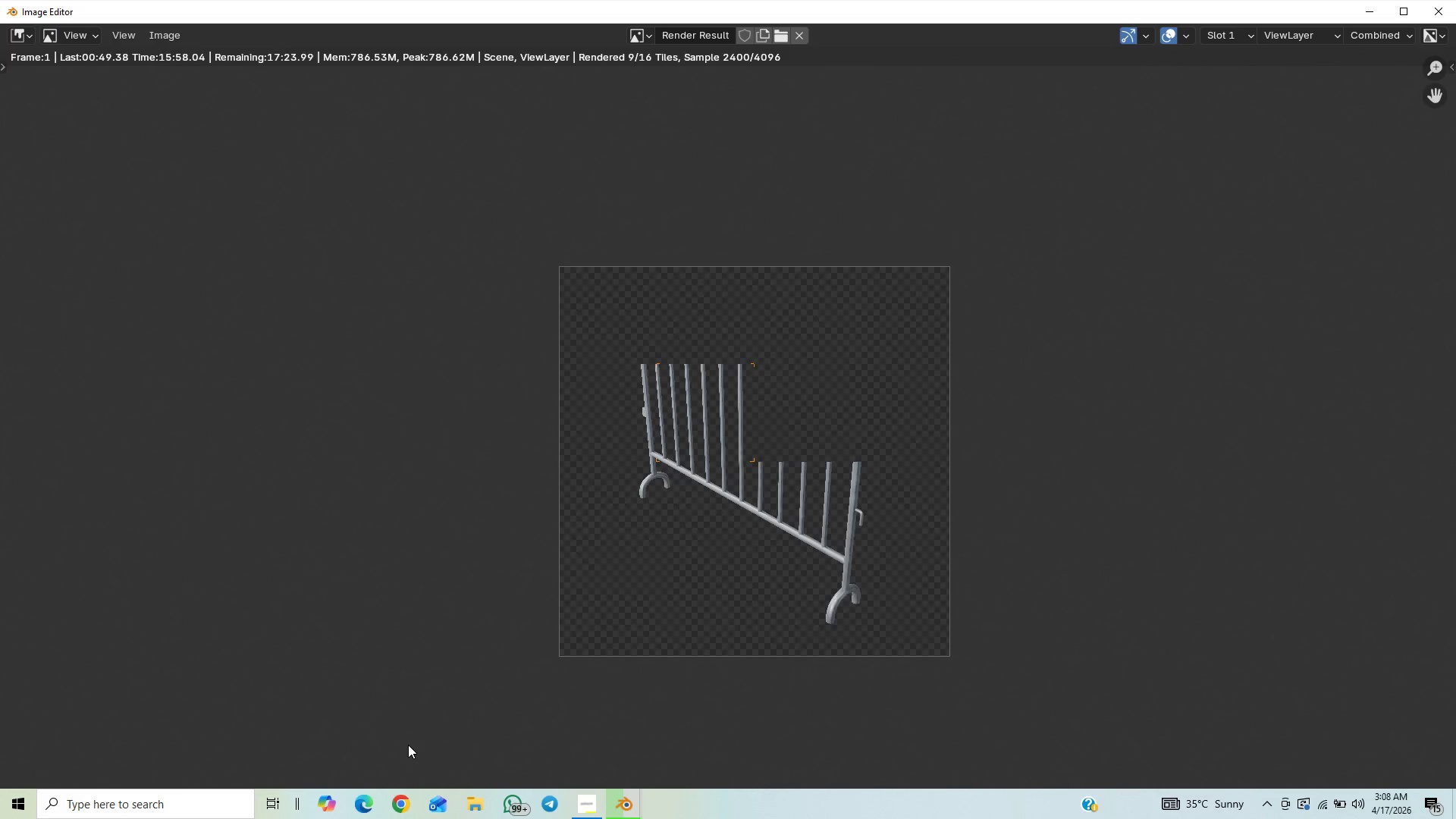 
wait(8.28)
 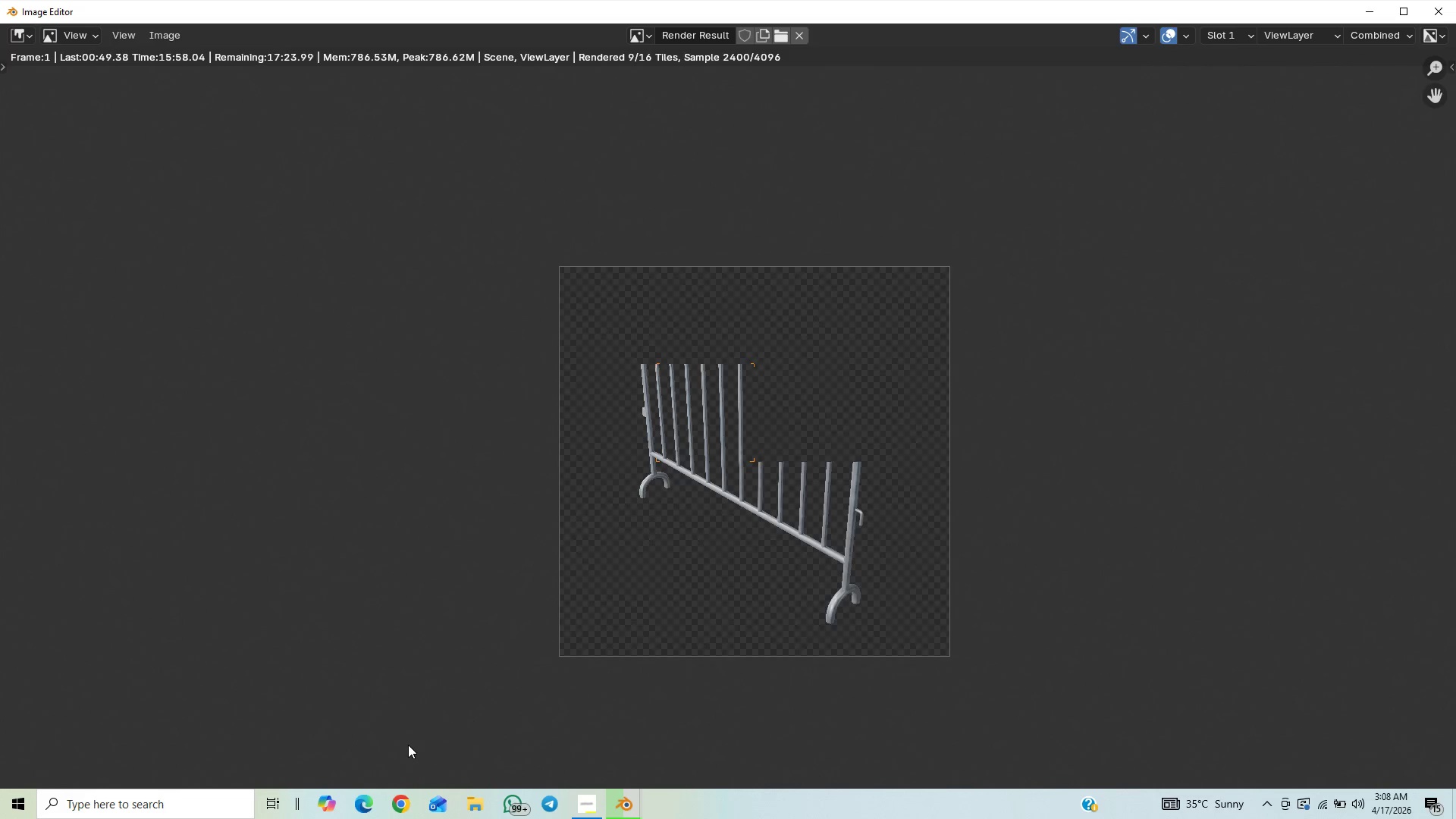 
scroll: coordinate [526, 607], scroll_direction: down, amount: 1.0
 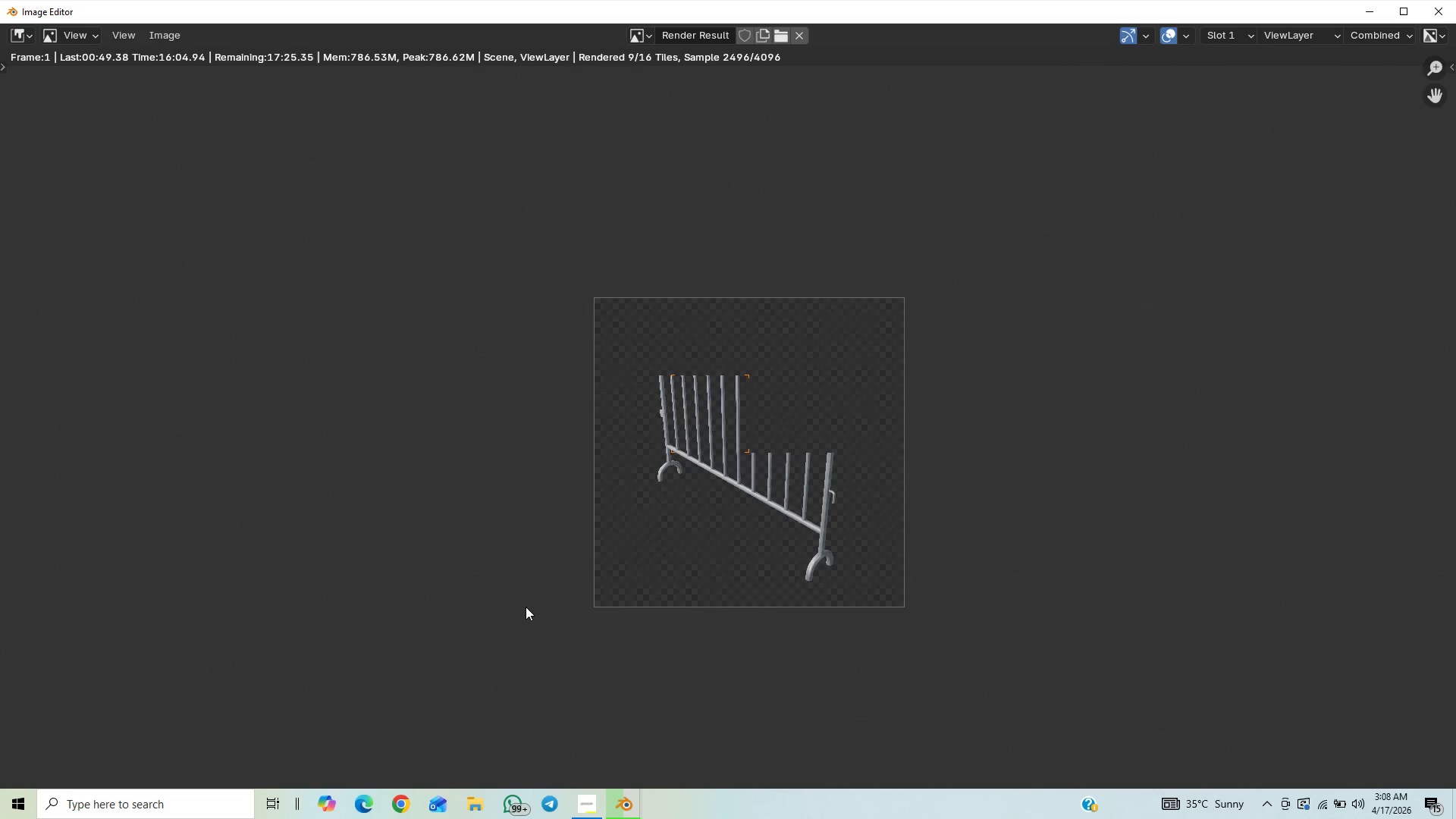 
scroll: coordinate [527, 607], scroll_direction: up, amount: 9.0
 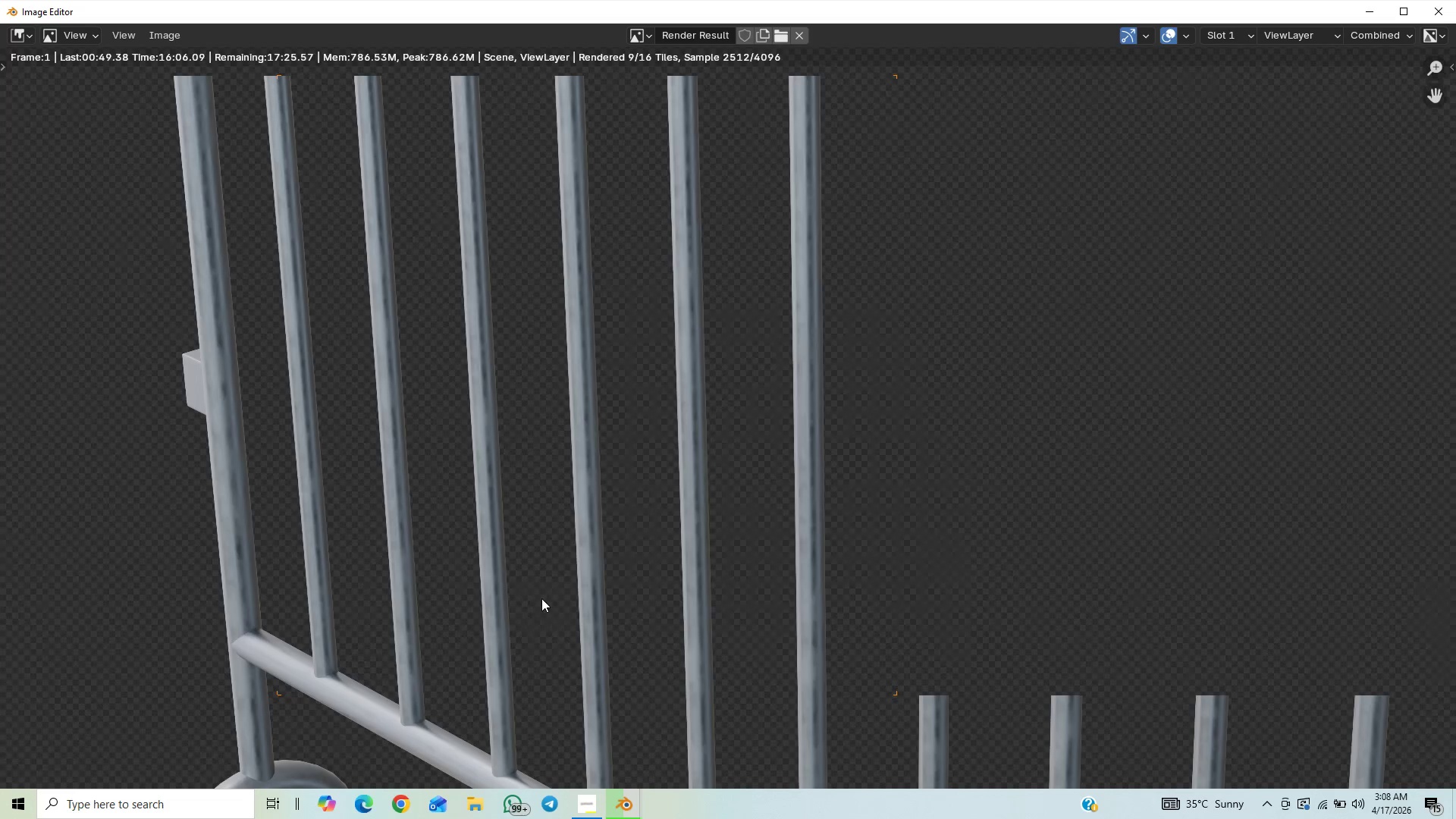 
scroll: coordinate [566, 562], scroll_direction: down, amount: 4.0
 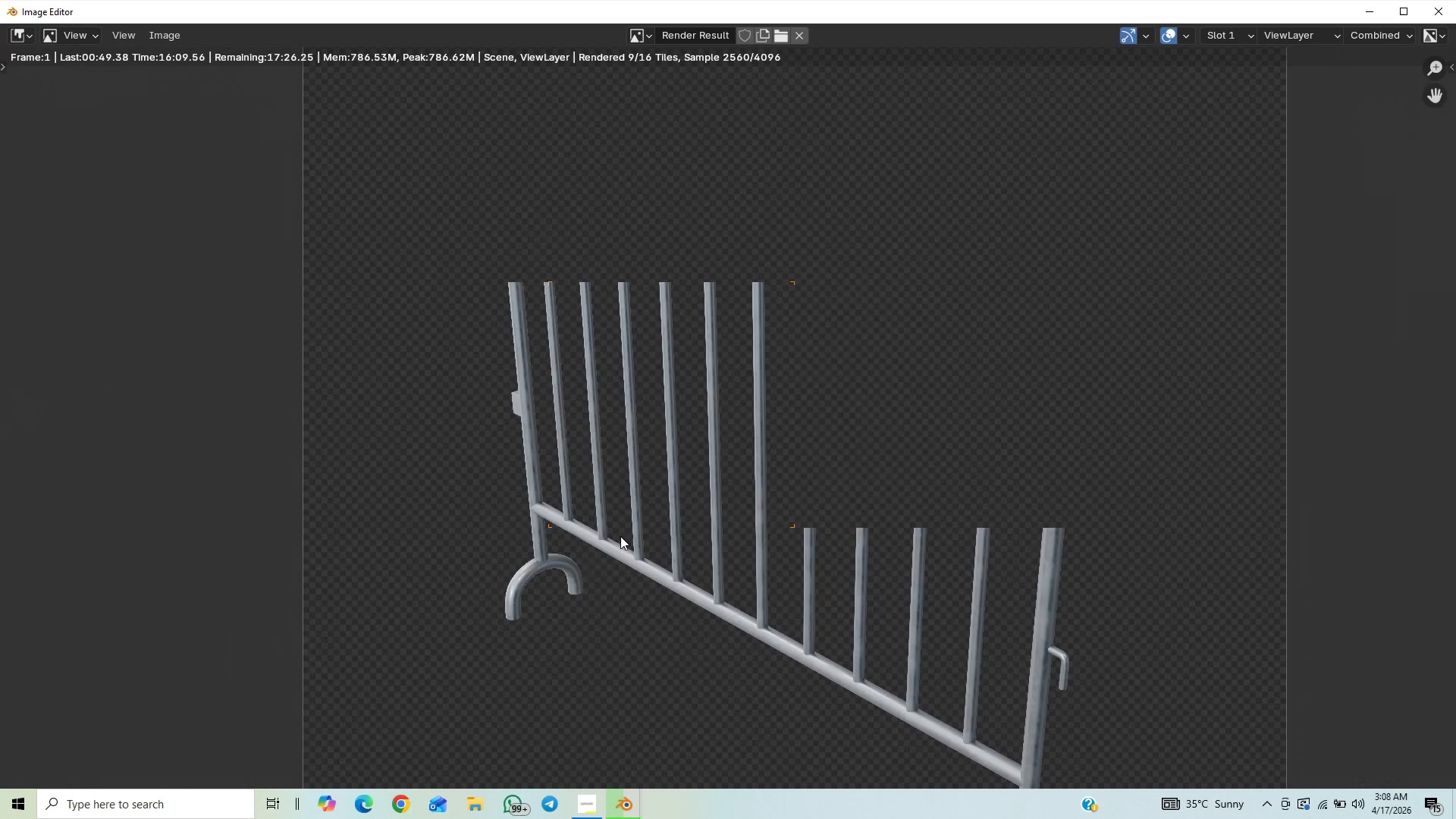 
scroll: coordinate [645, 469], scroll_direction: up, amount: 5.0
 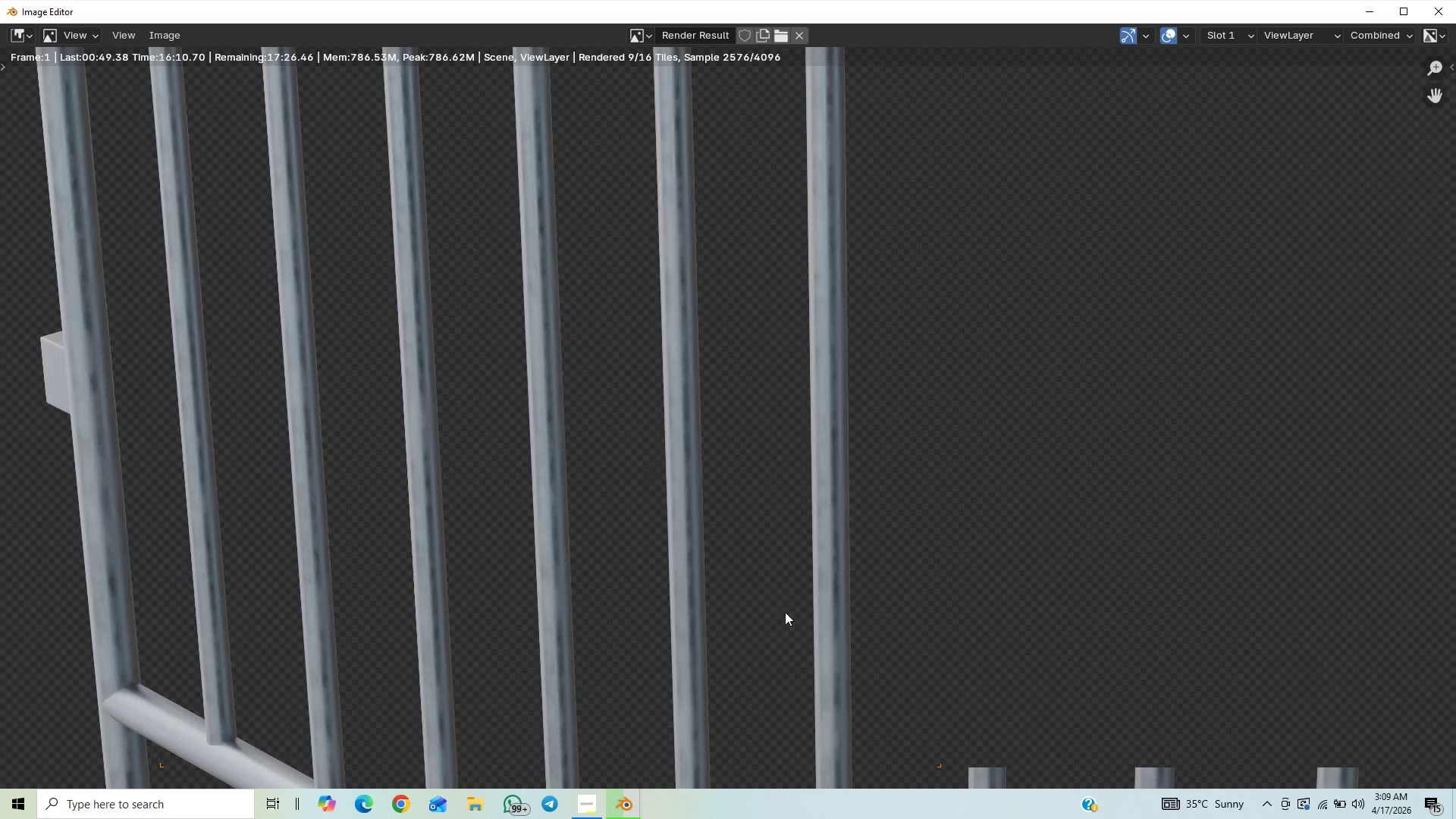 
scroll: coordinate [829, 635], scroll_direction: down, amount: 10.0
 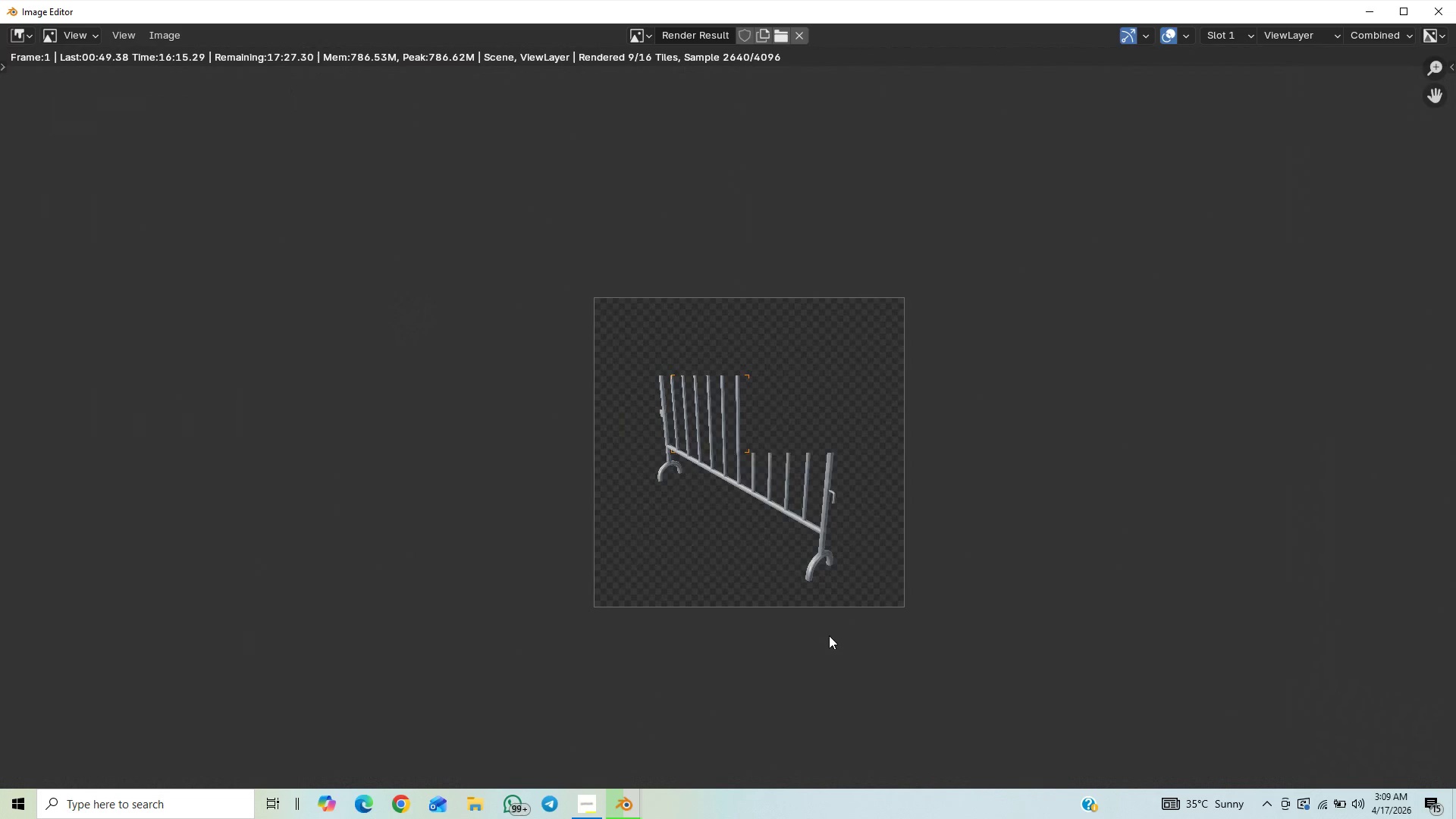 
scroll: coordinate [827, 636], scroll_direction: up, amount: 8.0
 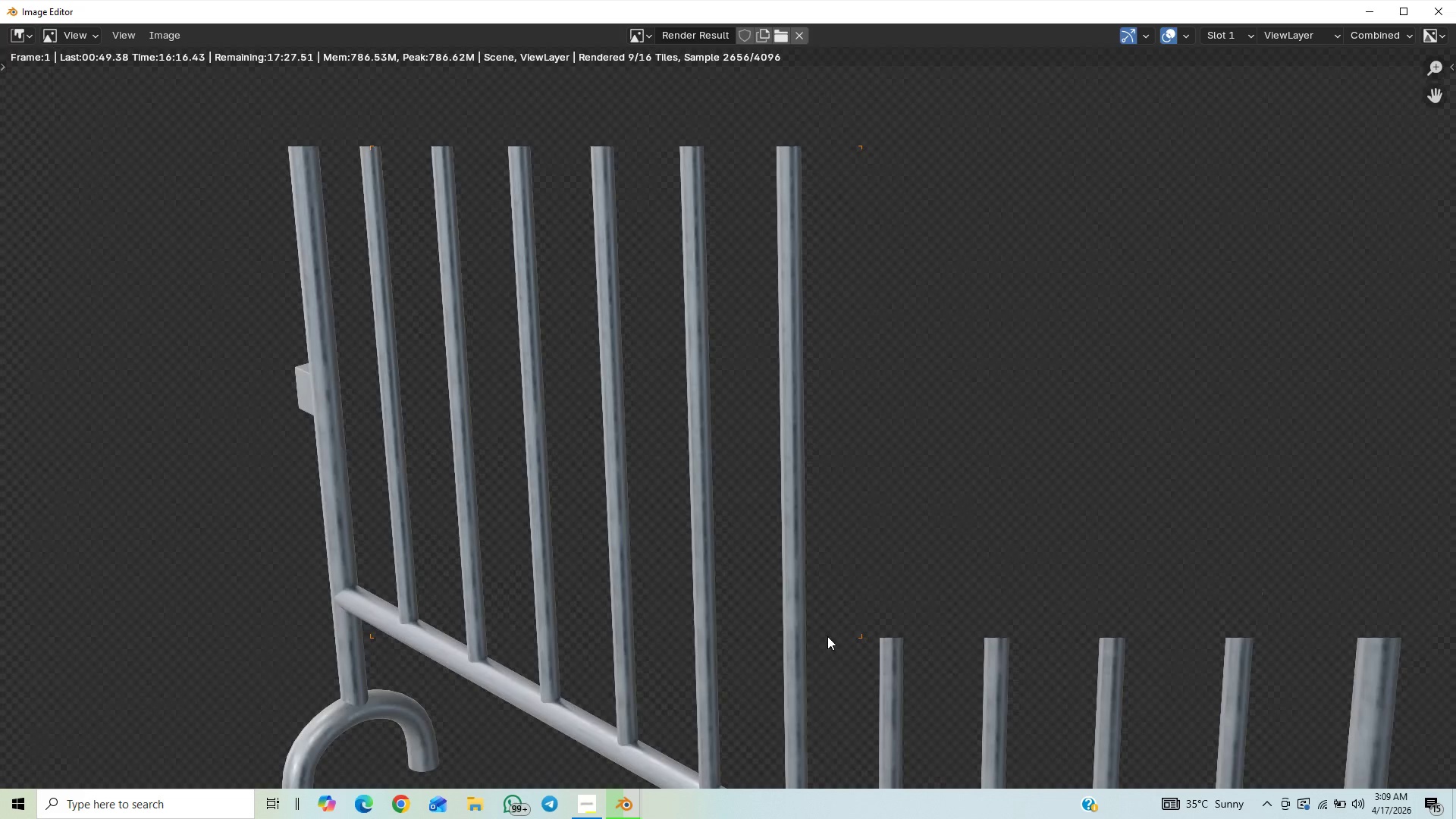 
scroll: coordinate [918, 599], scroll_direction: down, amount: 14.0
 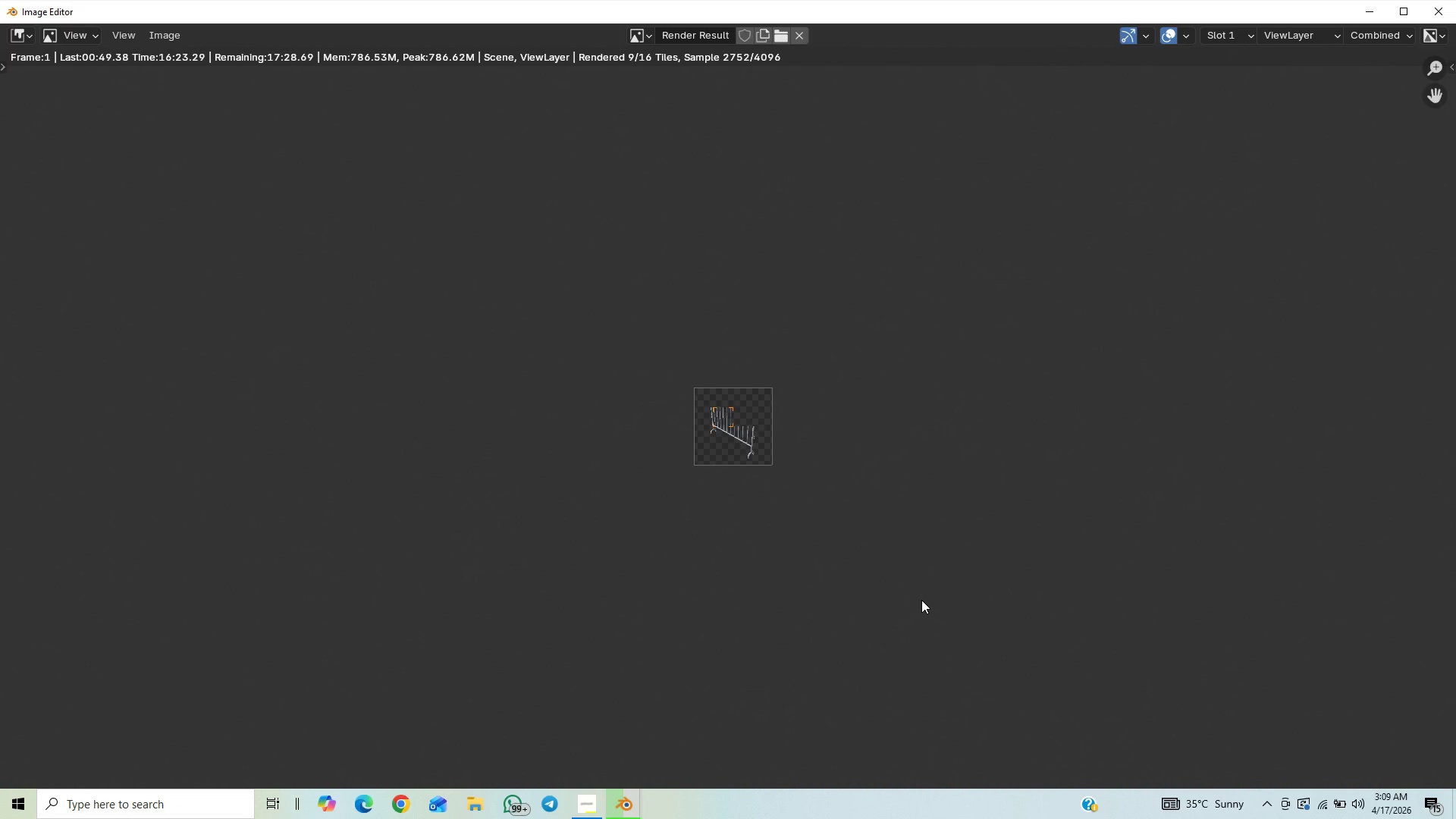 
scroll: coordinate [923, 604], scroll_direction: up, amount: 13.0
 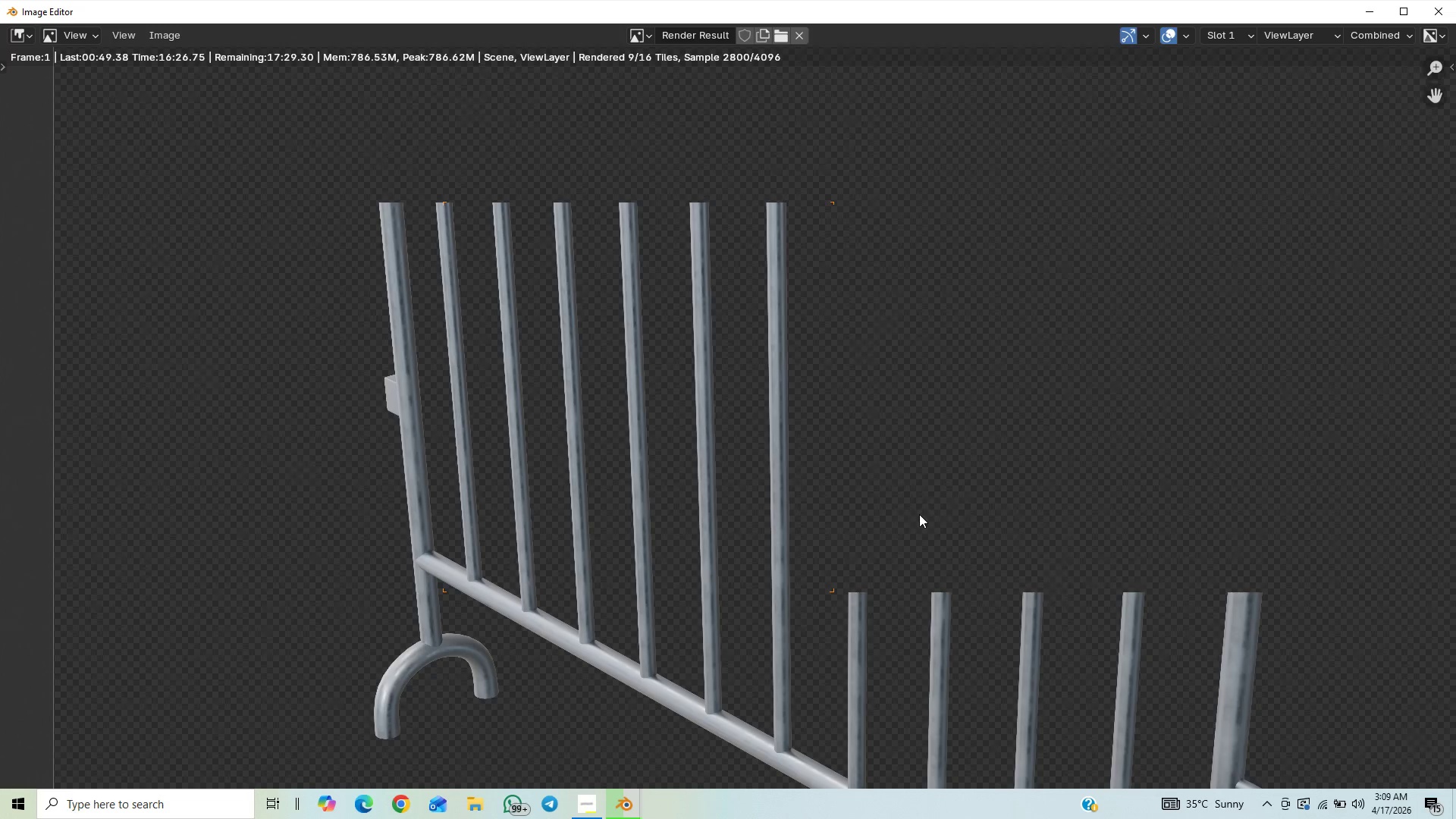 
scroll: coordinate [923, 531], scroll_direction: down, amount: 9.0
 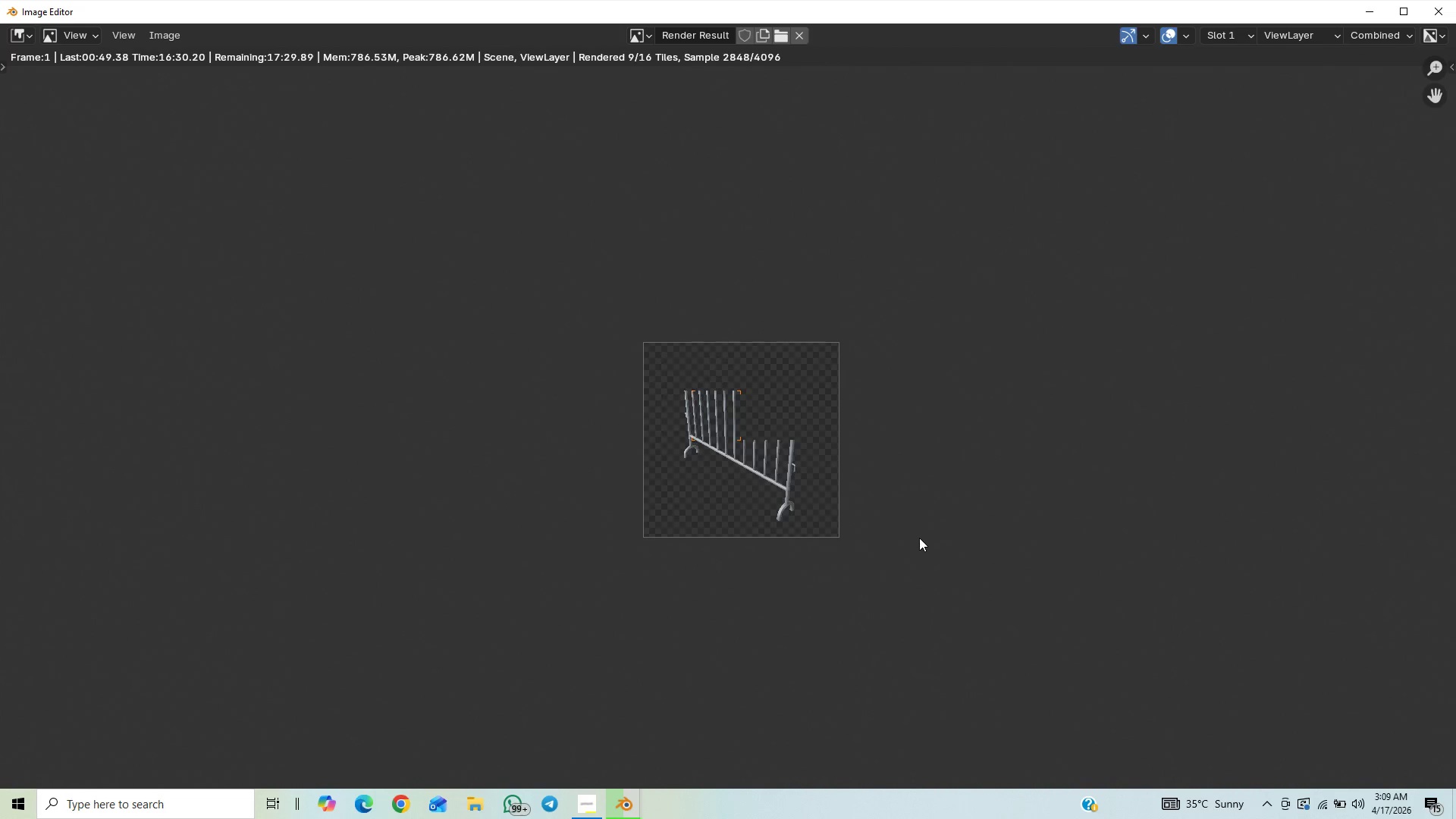 
scroll: coordinate [905, 556], scroll_direction: up, amount: 6.0
 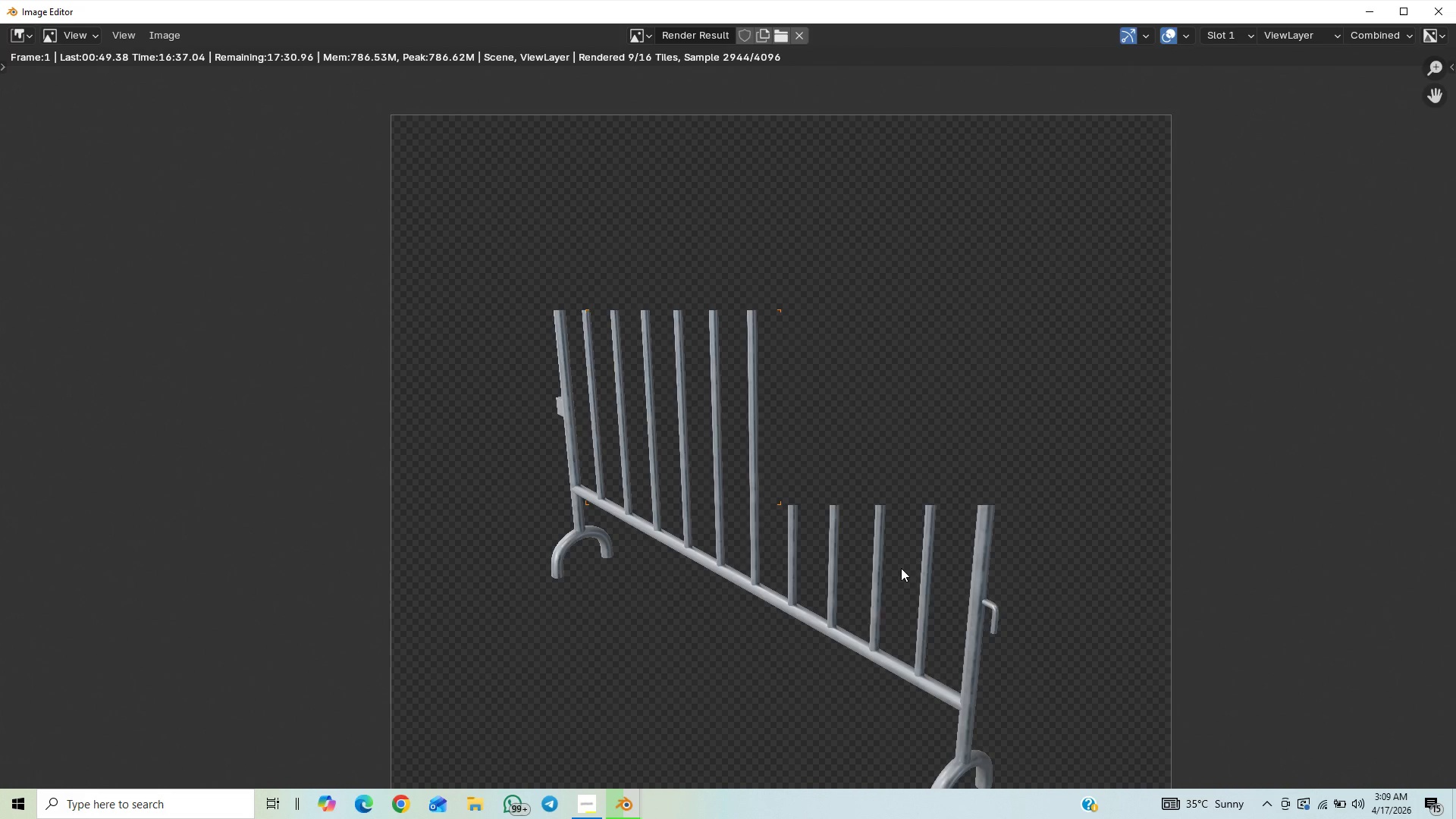 
wait(6.38)
 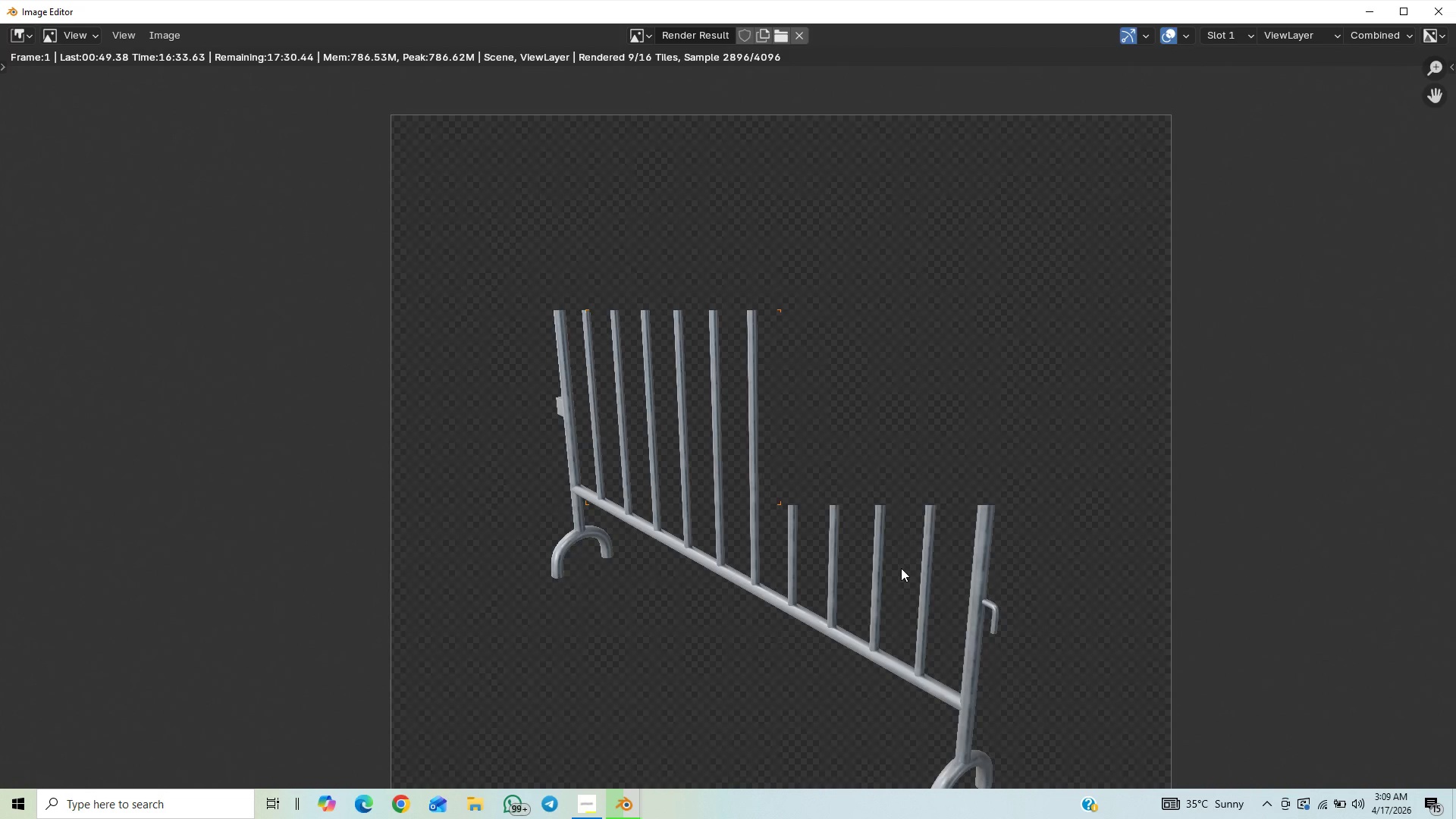 
scroll: coordinate [904, 562], scroll_direction: up, amount: 2.0
 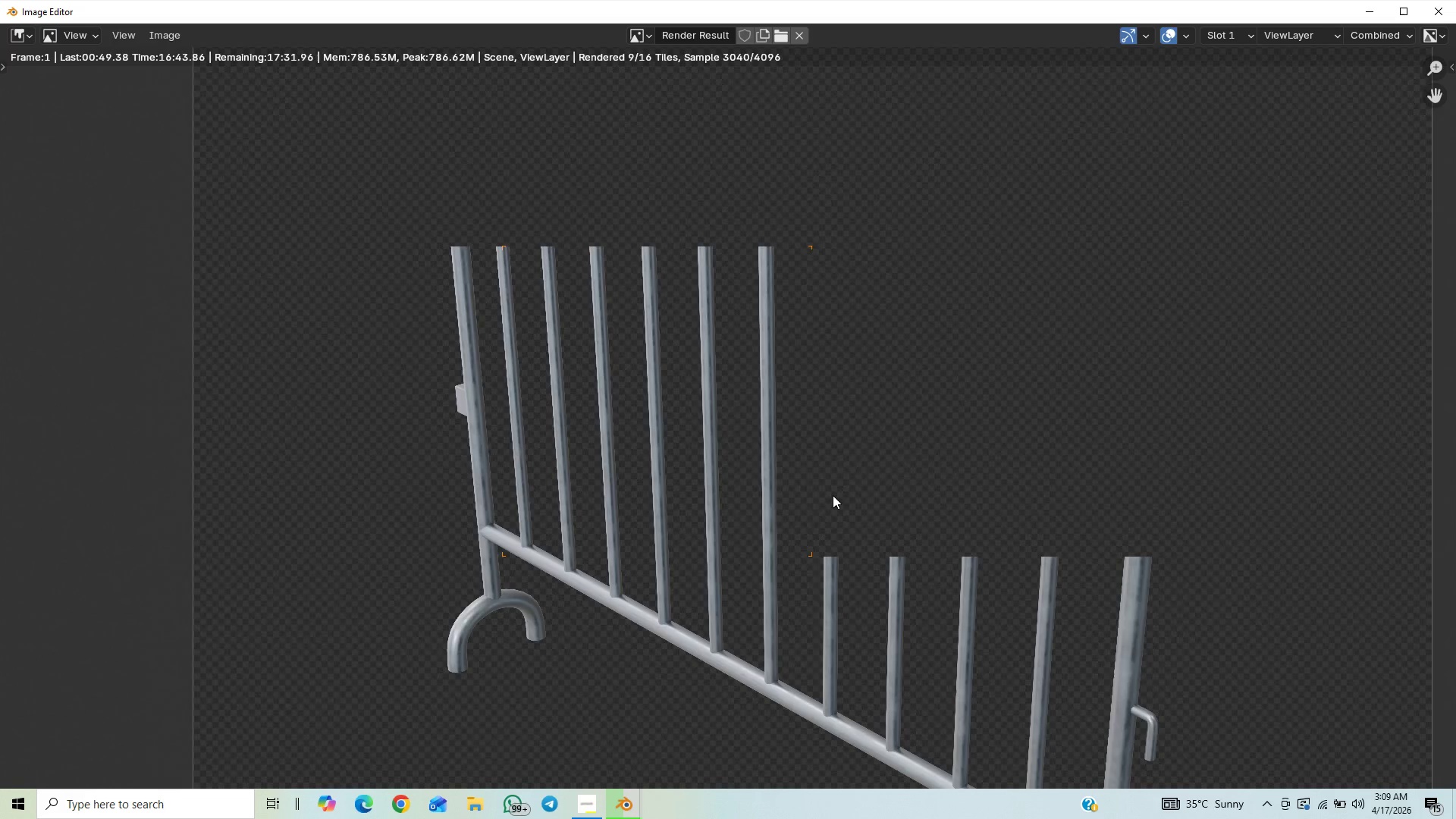 
wait(6.49)
 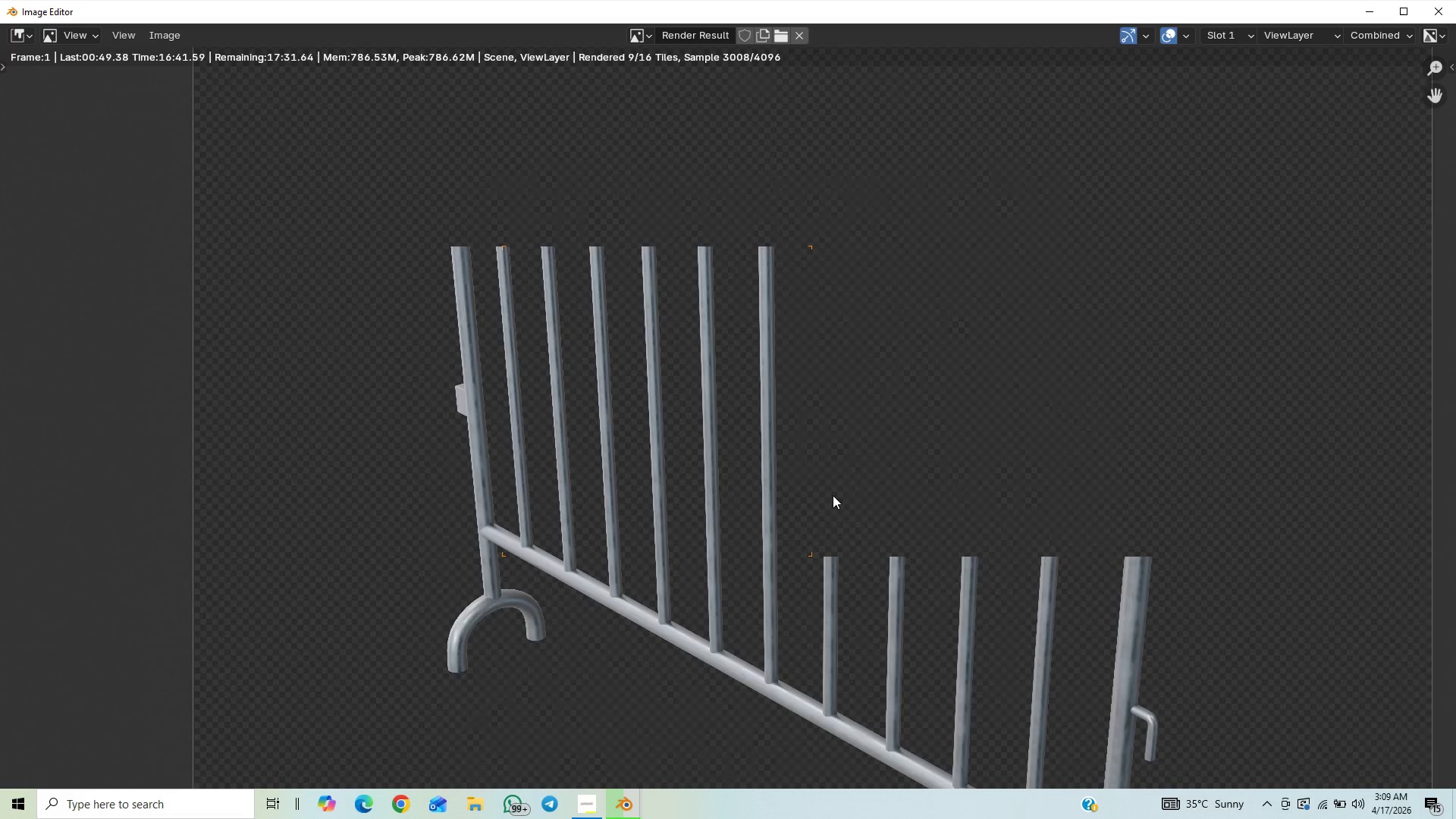 
scroll: coordinate [806, 461], scroll_direction: down, amount: 1.0
 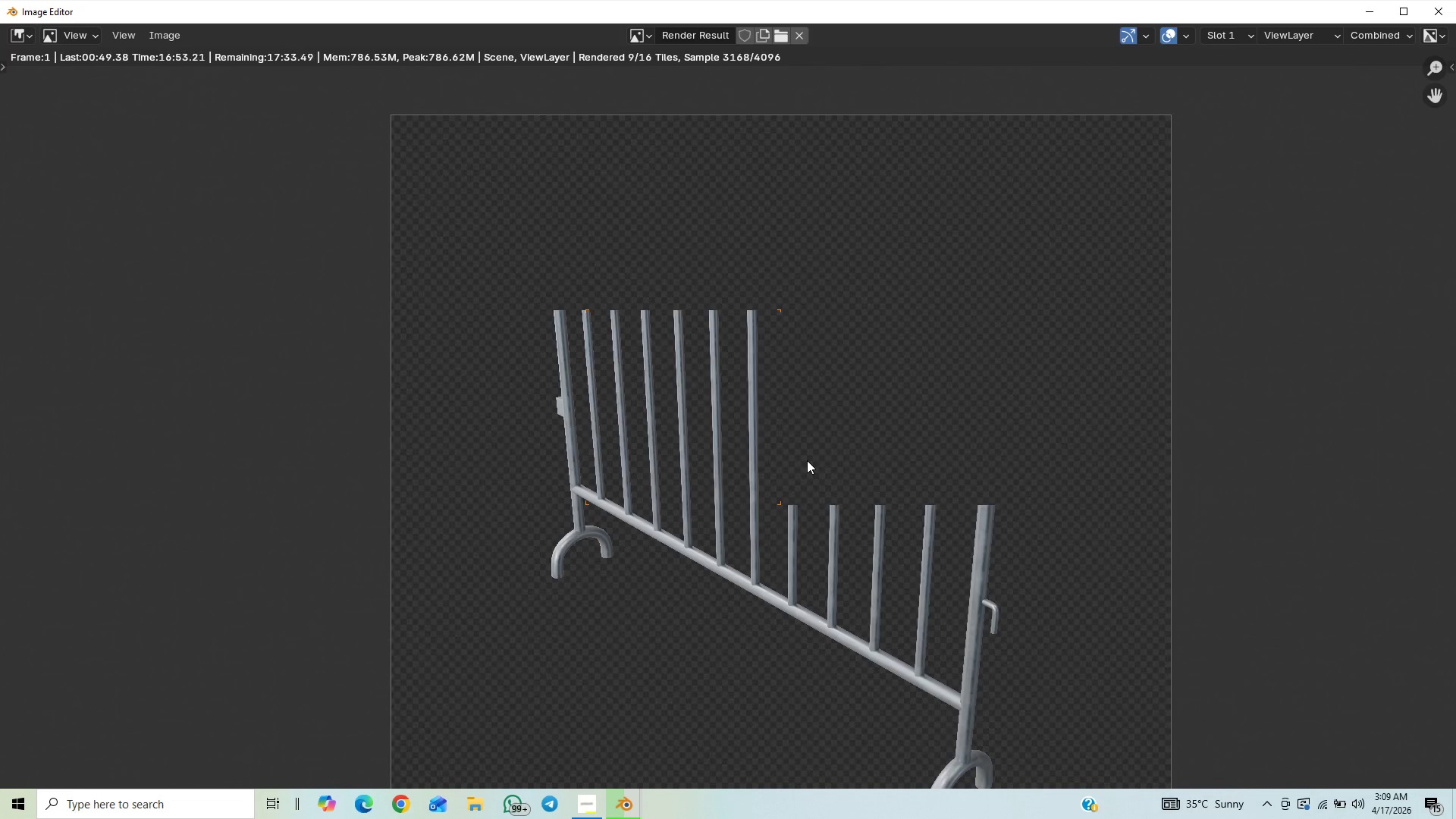 
wait(11.05)
 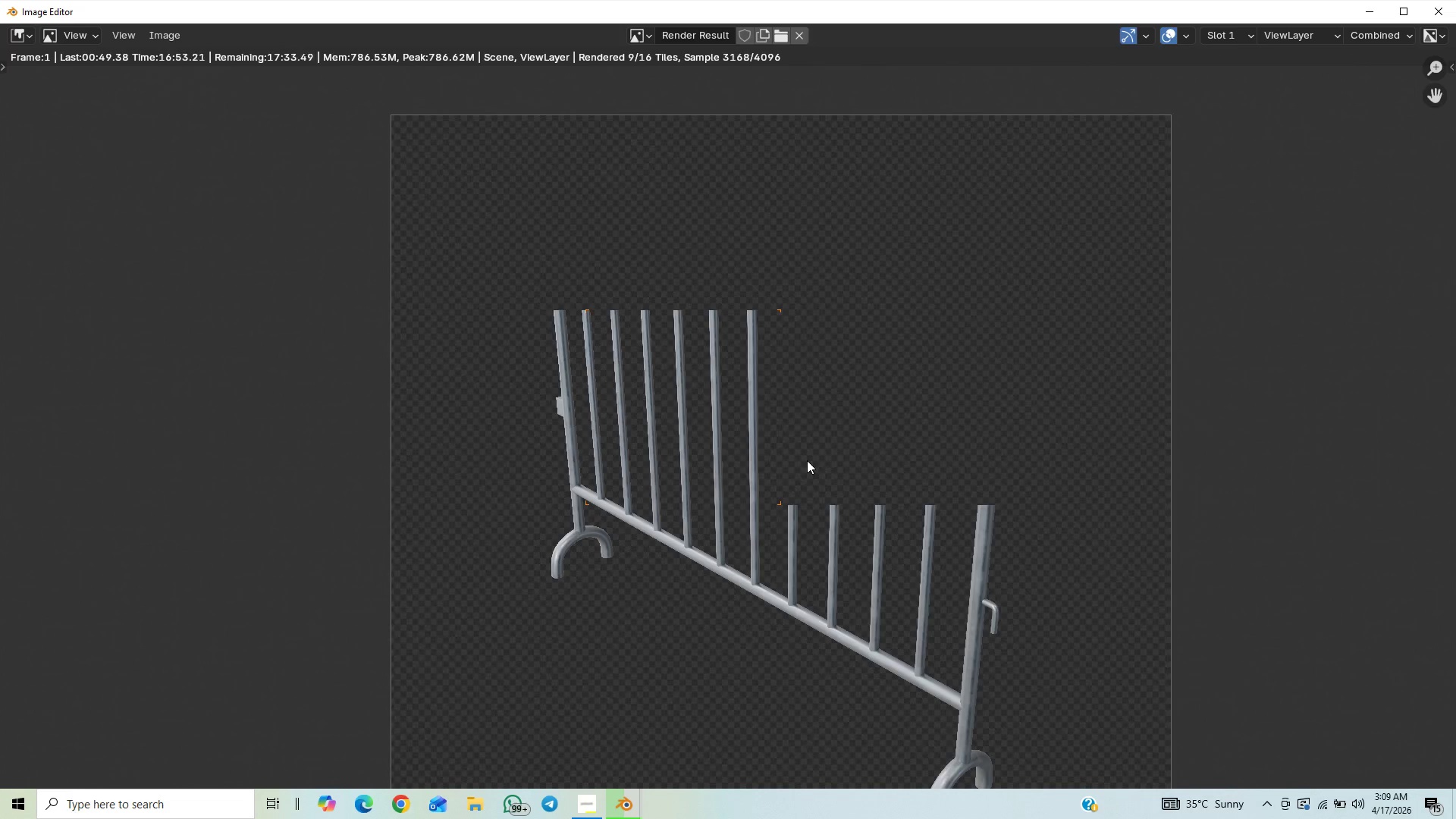 
scroll: coordinate [922, 380], scroll_direction: down, amount: 1.0
 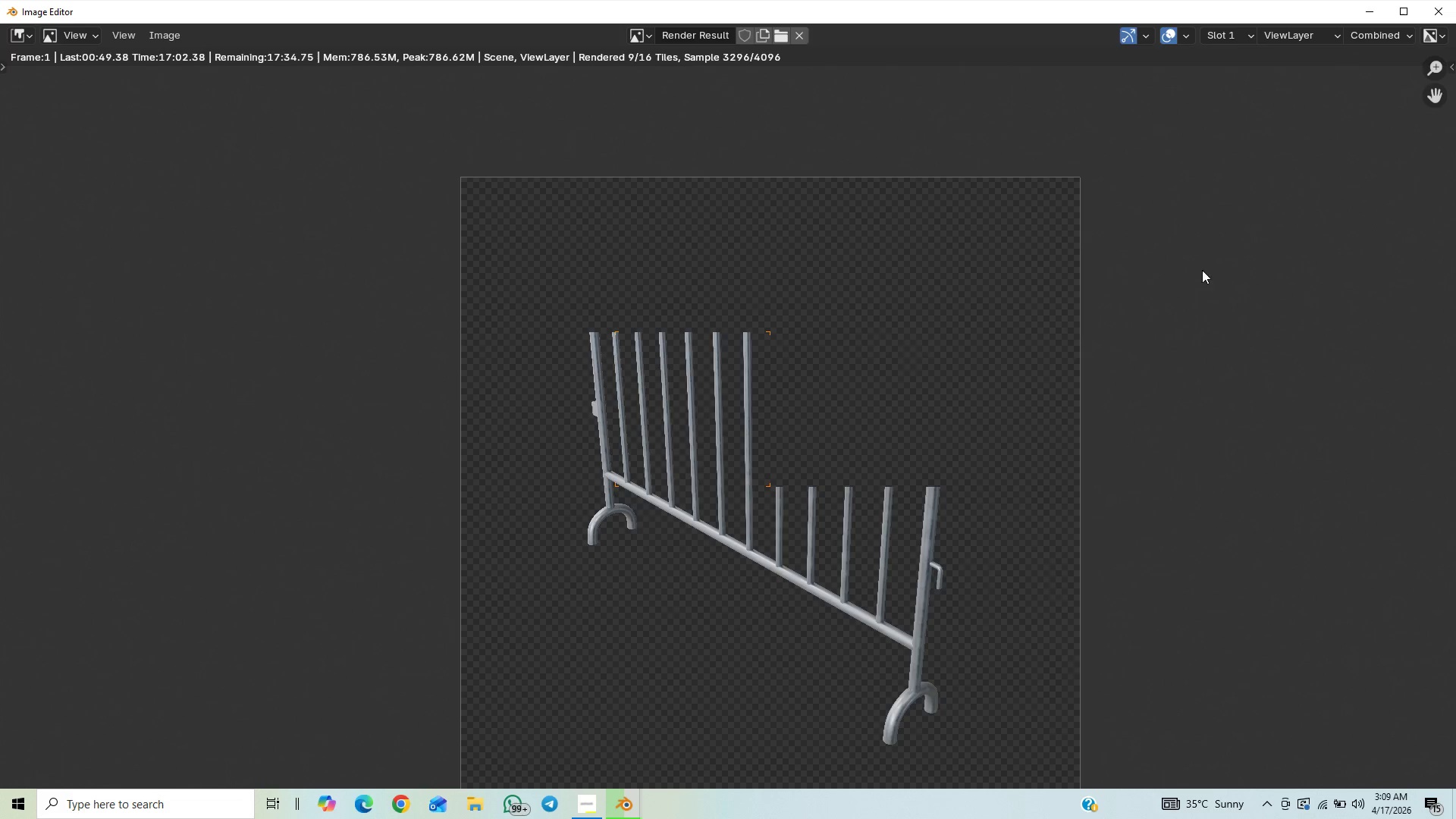 
wait(5.44)
 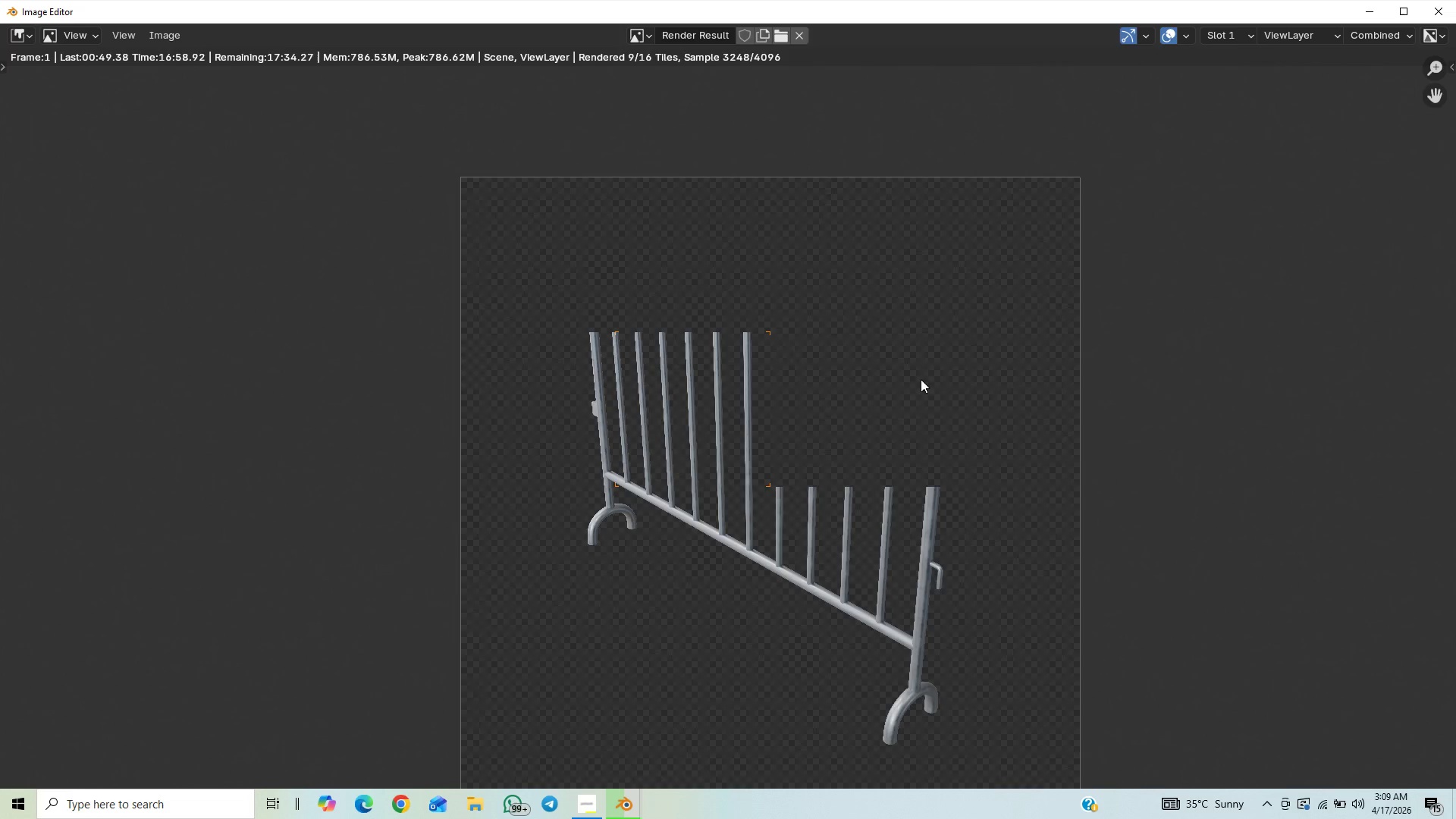 
scroll: coordinate [1226, 246], scroll_direction: down, amount: 22.0
 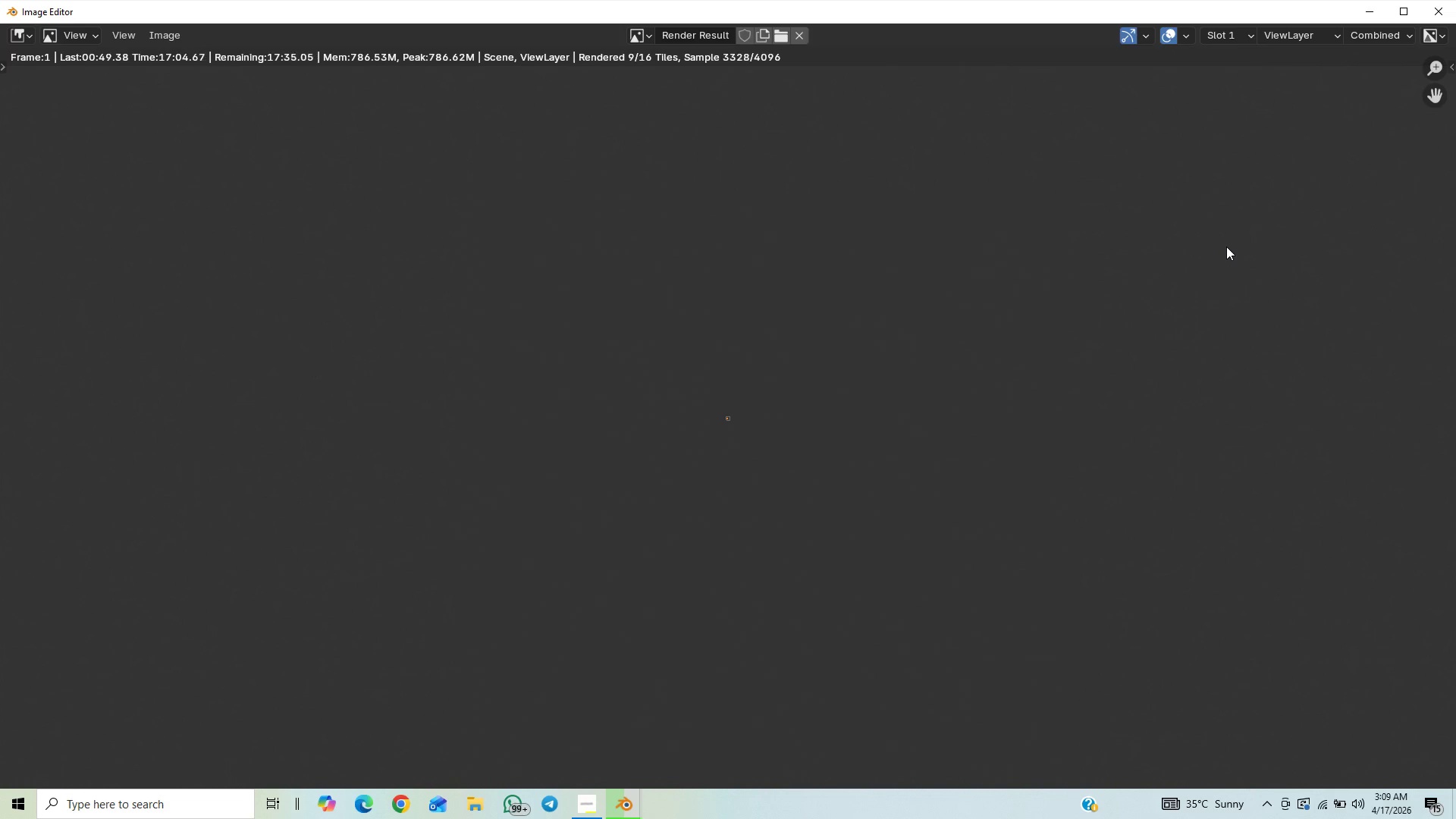 
scroll: coordinate [1226, 246], scroll_direction: up, amount: 3.0
 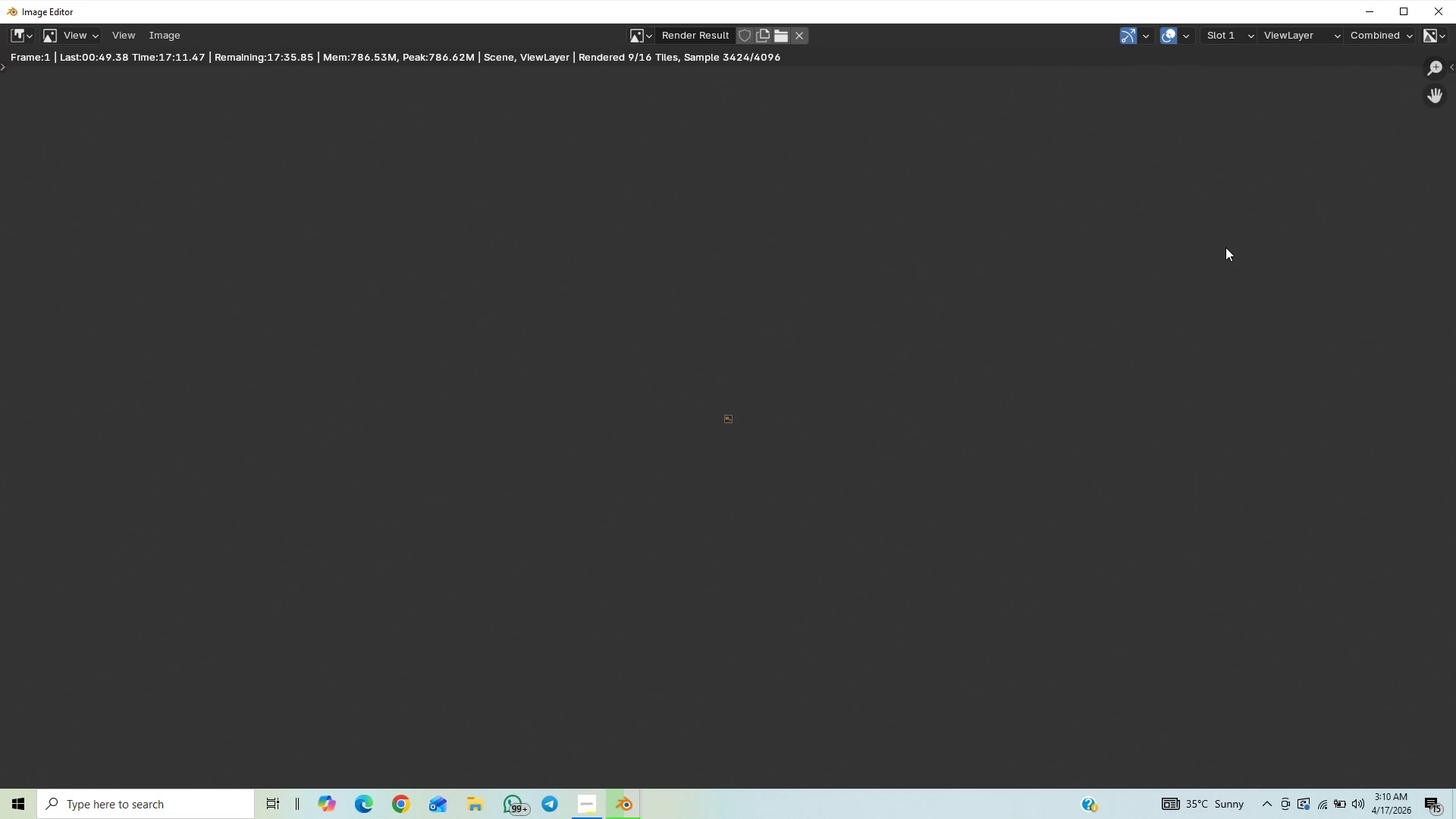 
wait(11.43)
 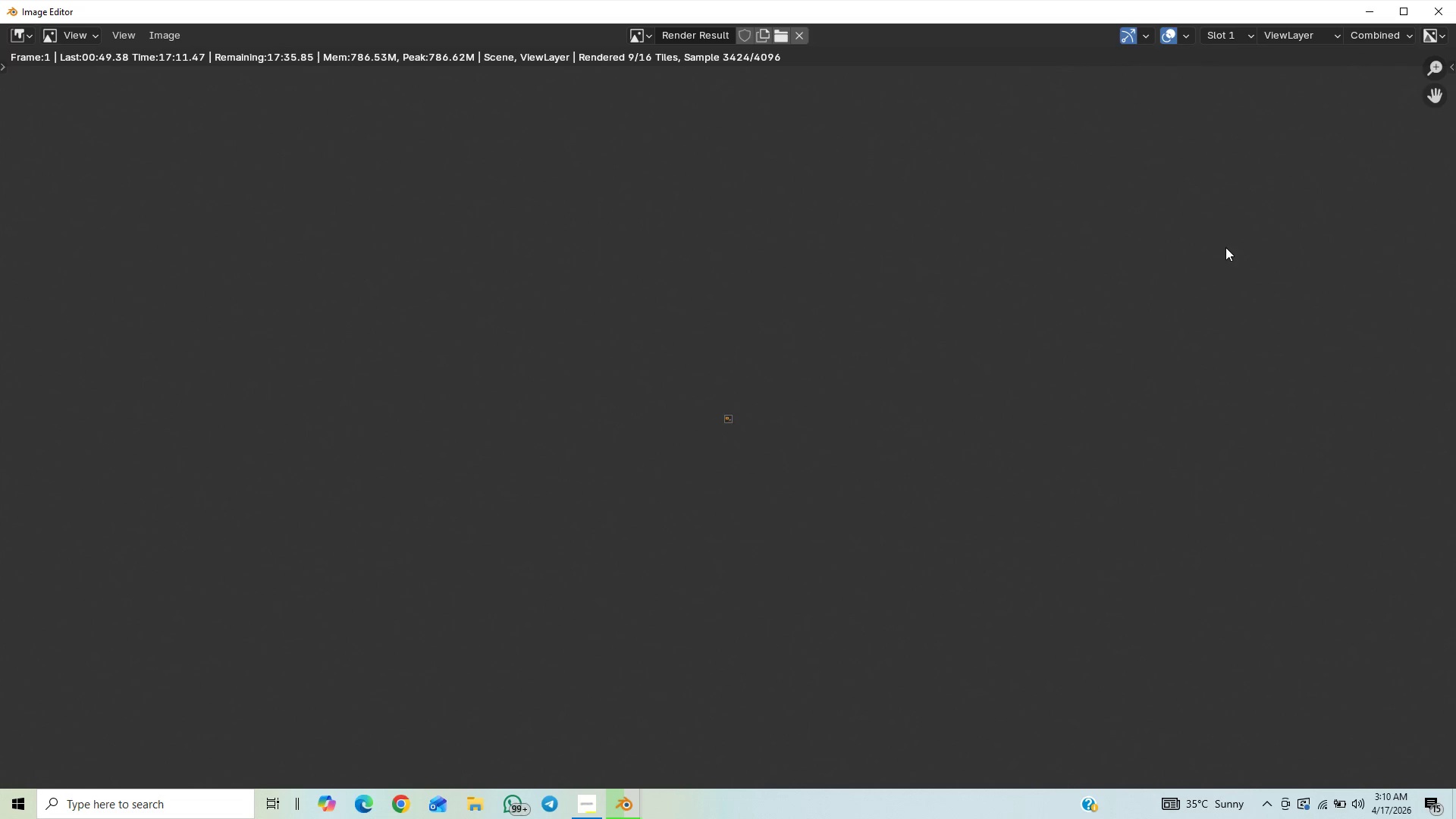 
scroll: coordinate [903, 533], scroll_direction: down, amount: 22.0
 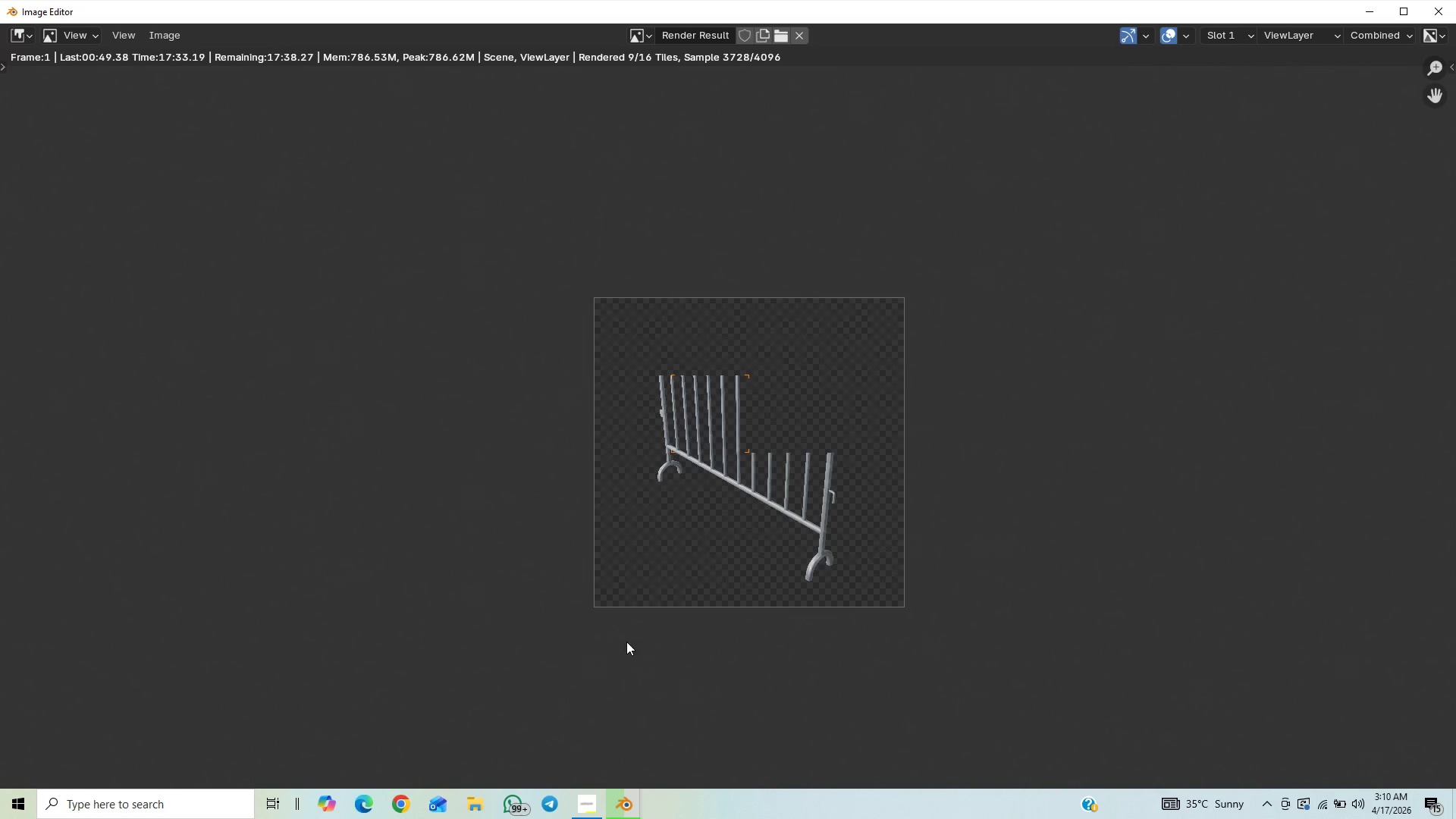 
wait(9.59)
 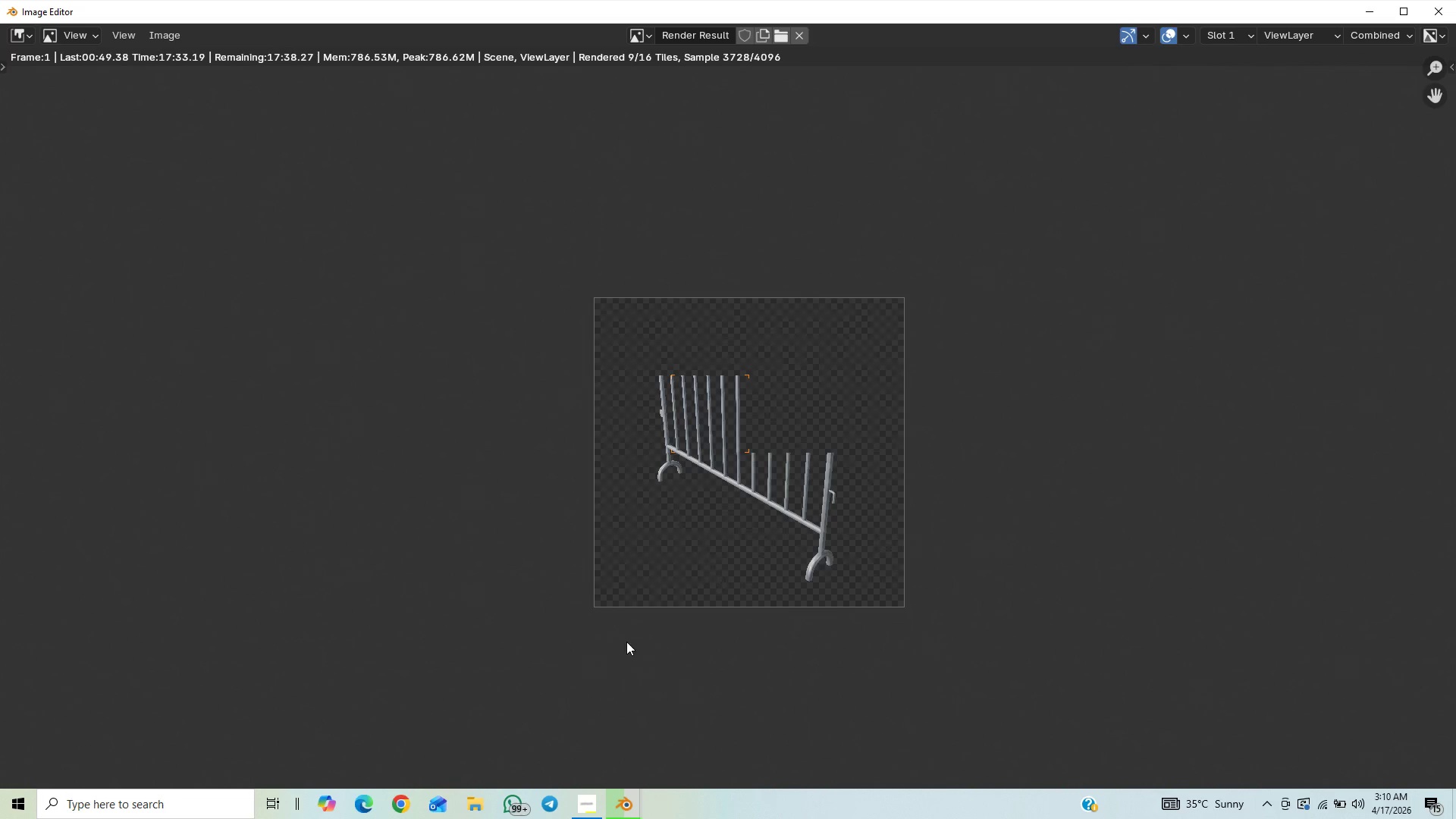 
left_click([565, 800])
 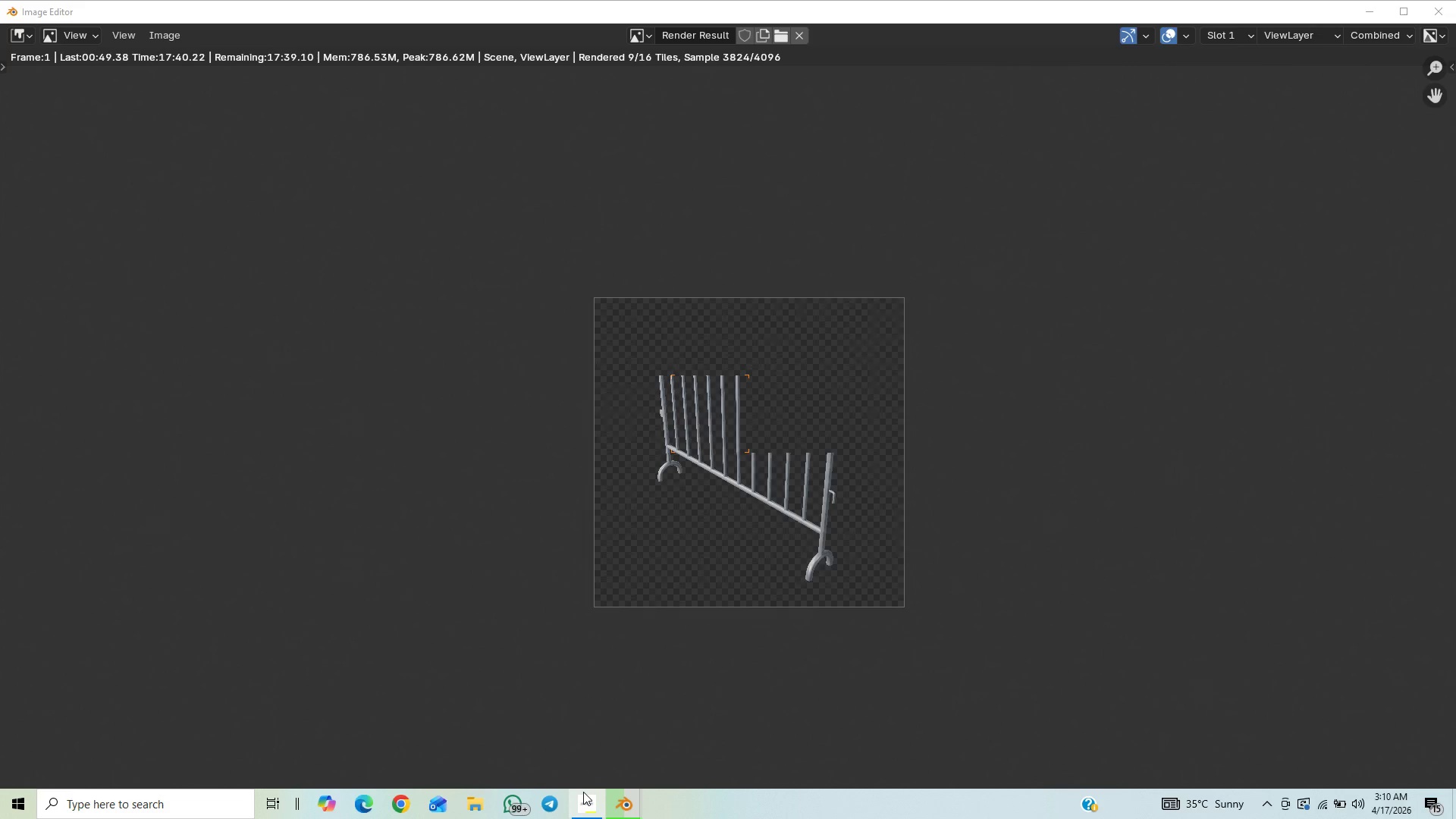 
left_click([585, 795])
 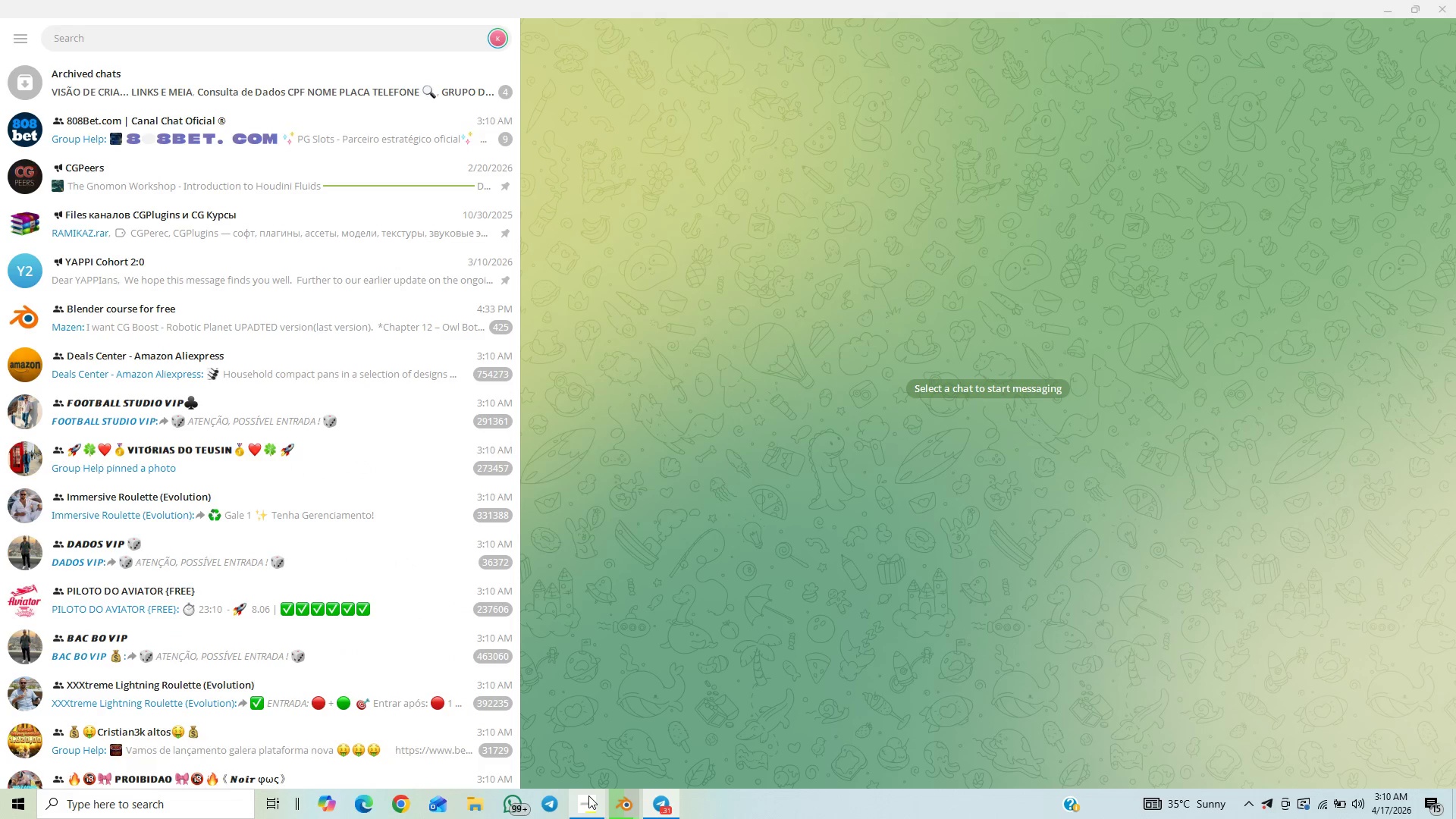 
wait(21.48)
 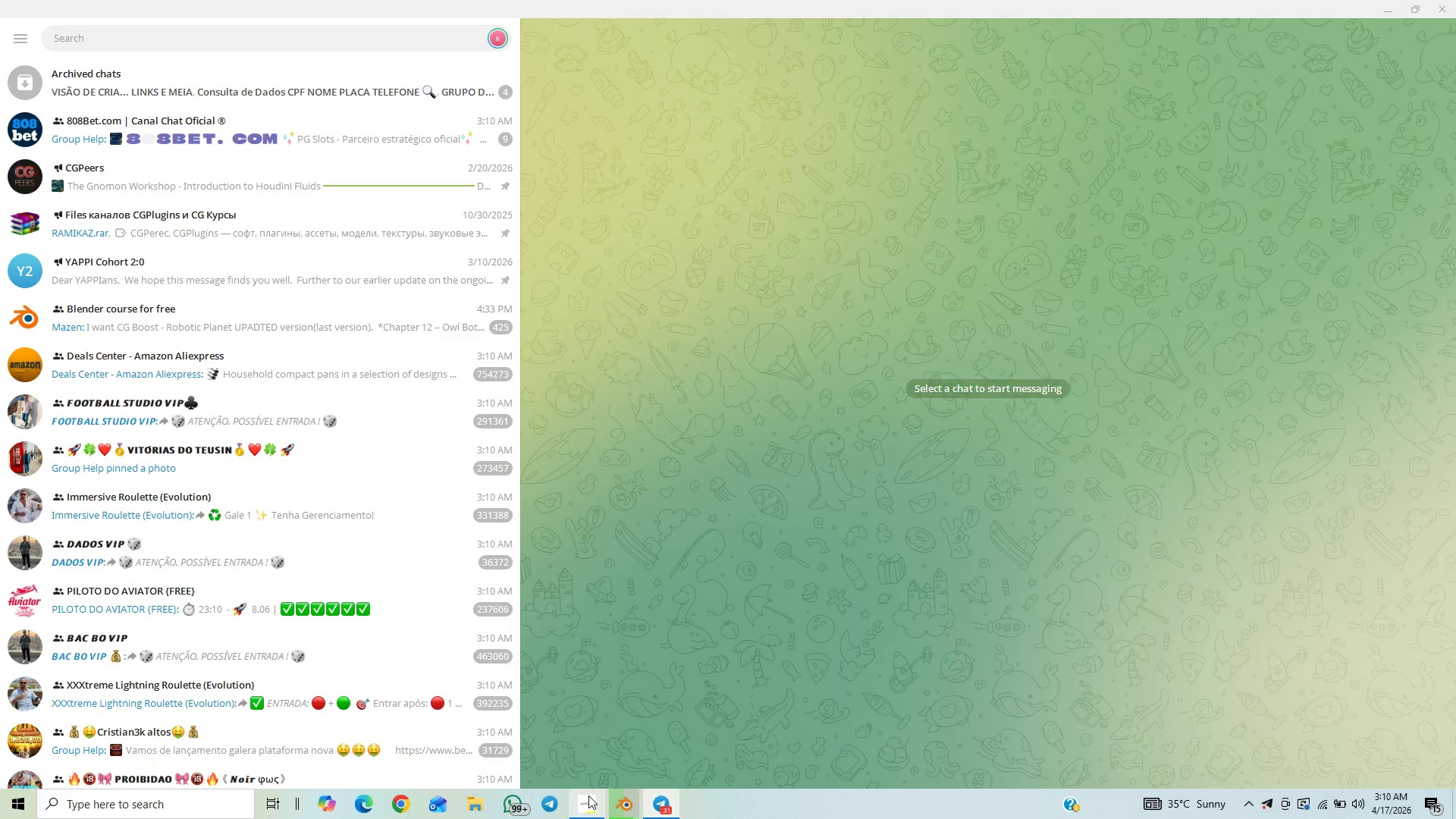 
left_click([734, 681])
 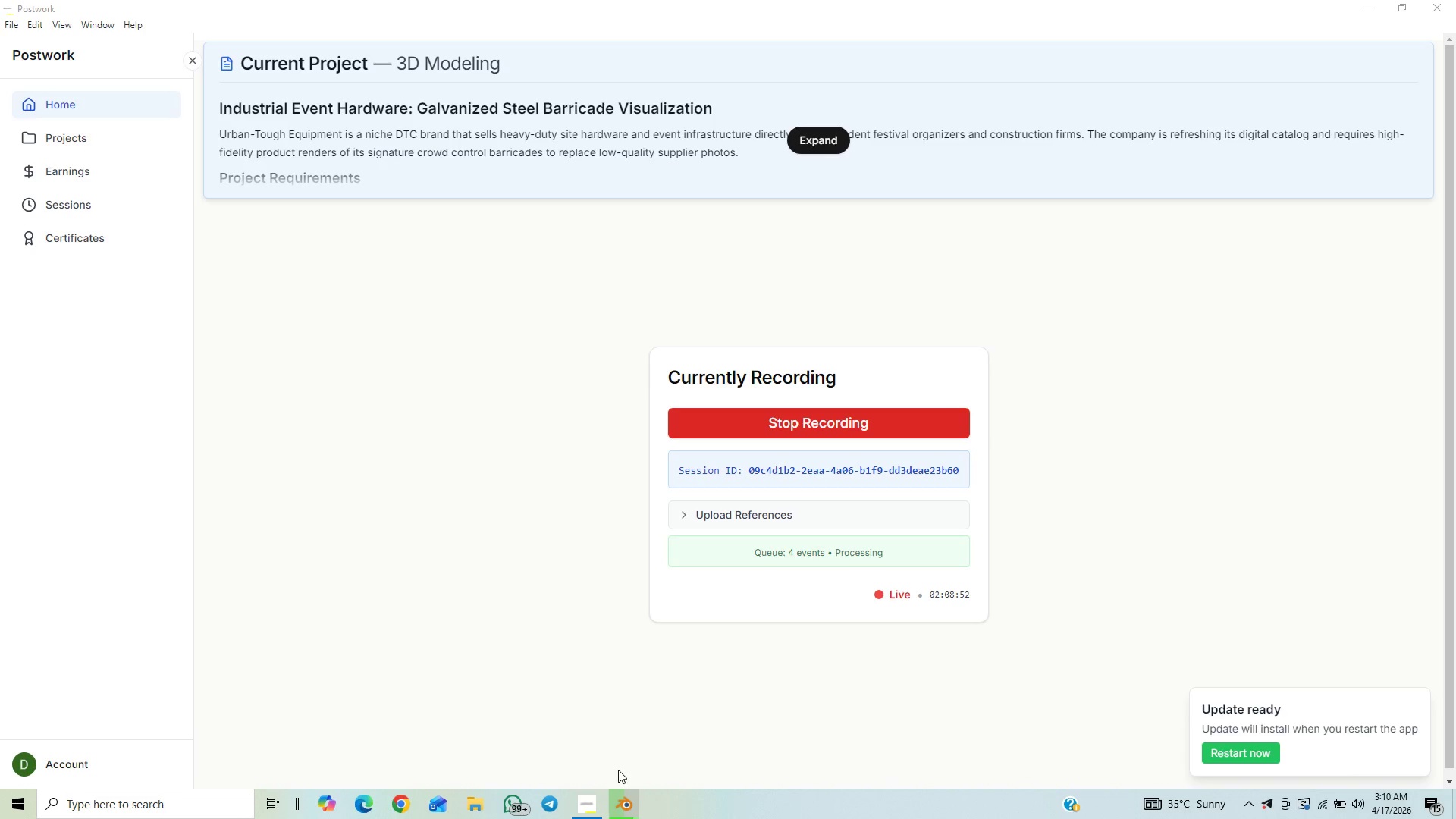 
left_click([585, 807])